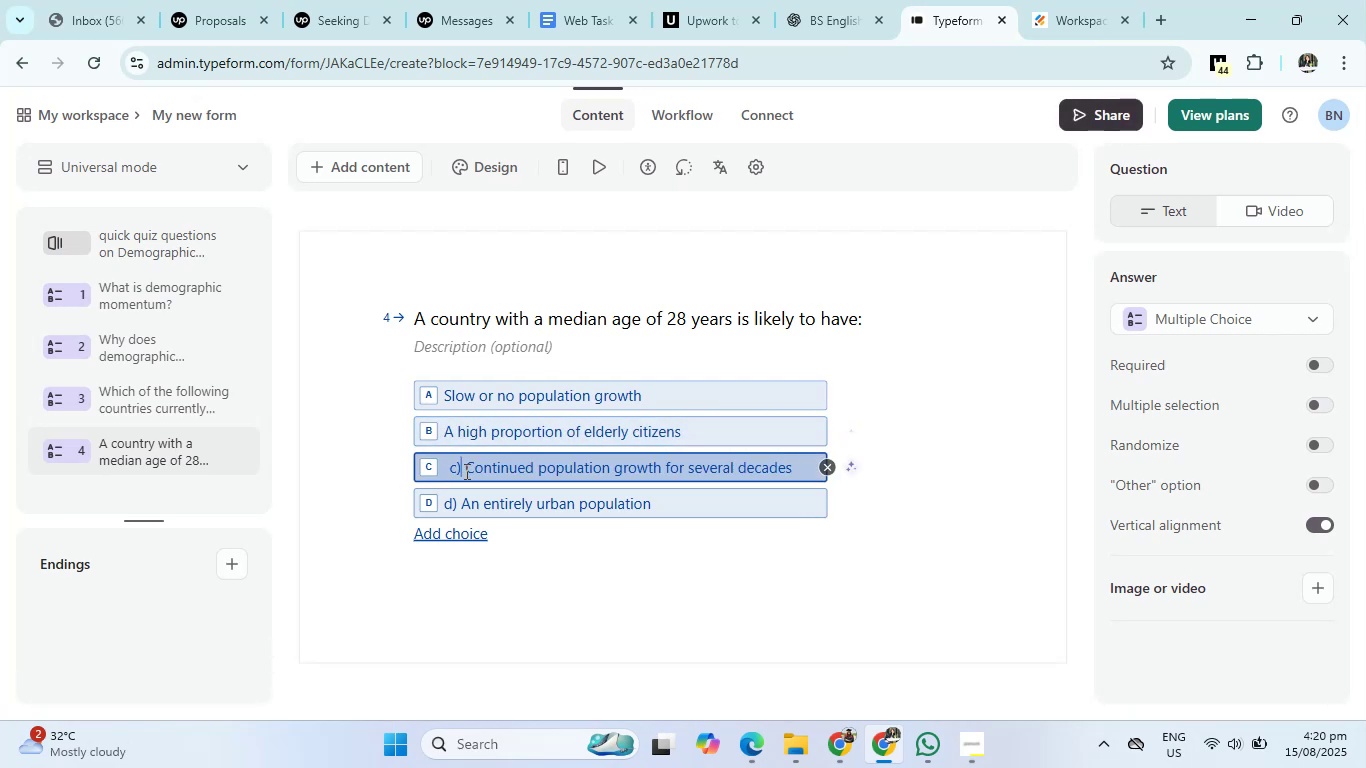 
key(Backspace)
 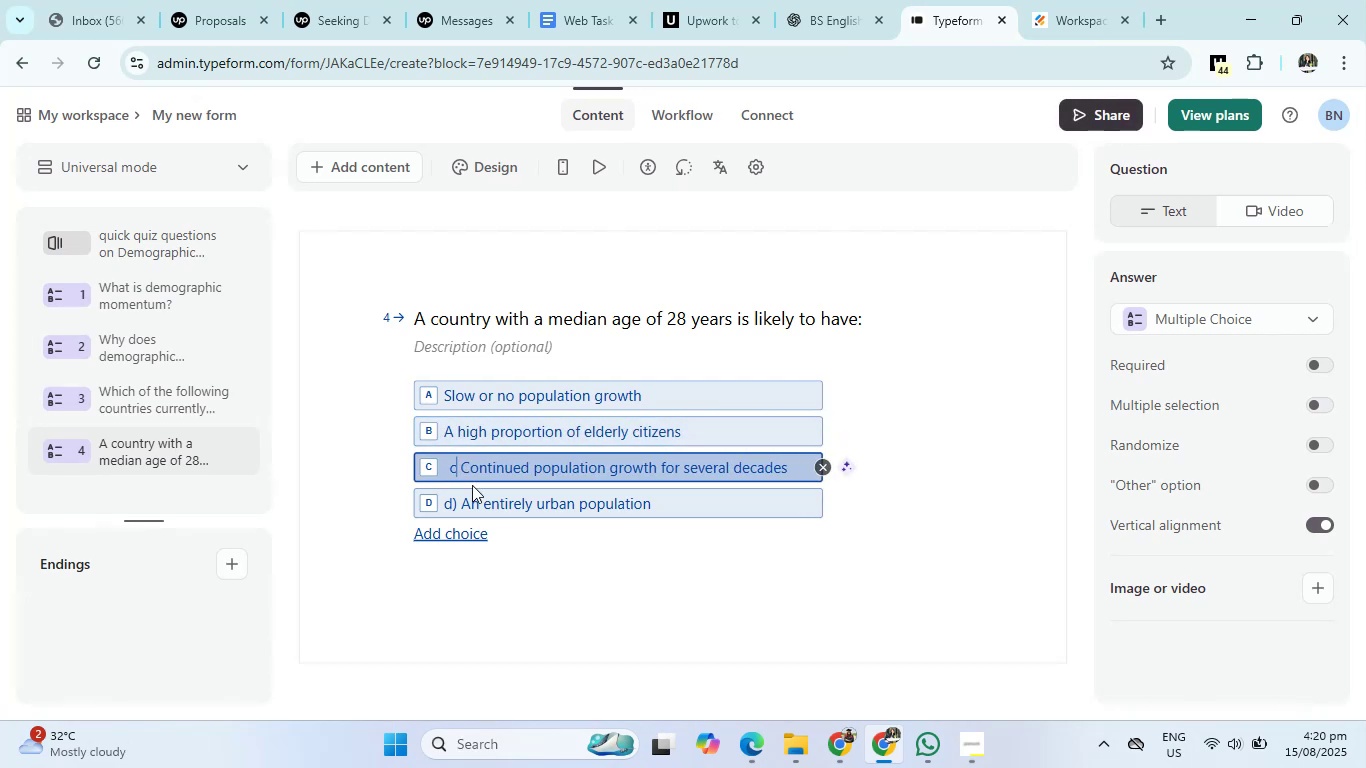 
key(Backspace)
 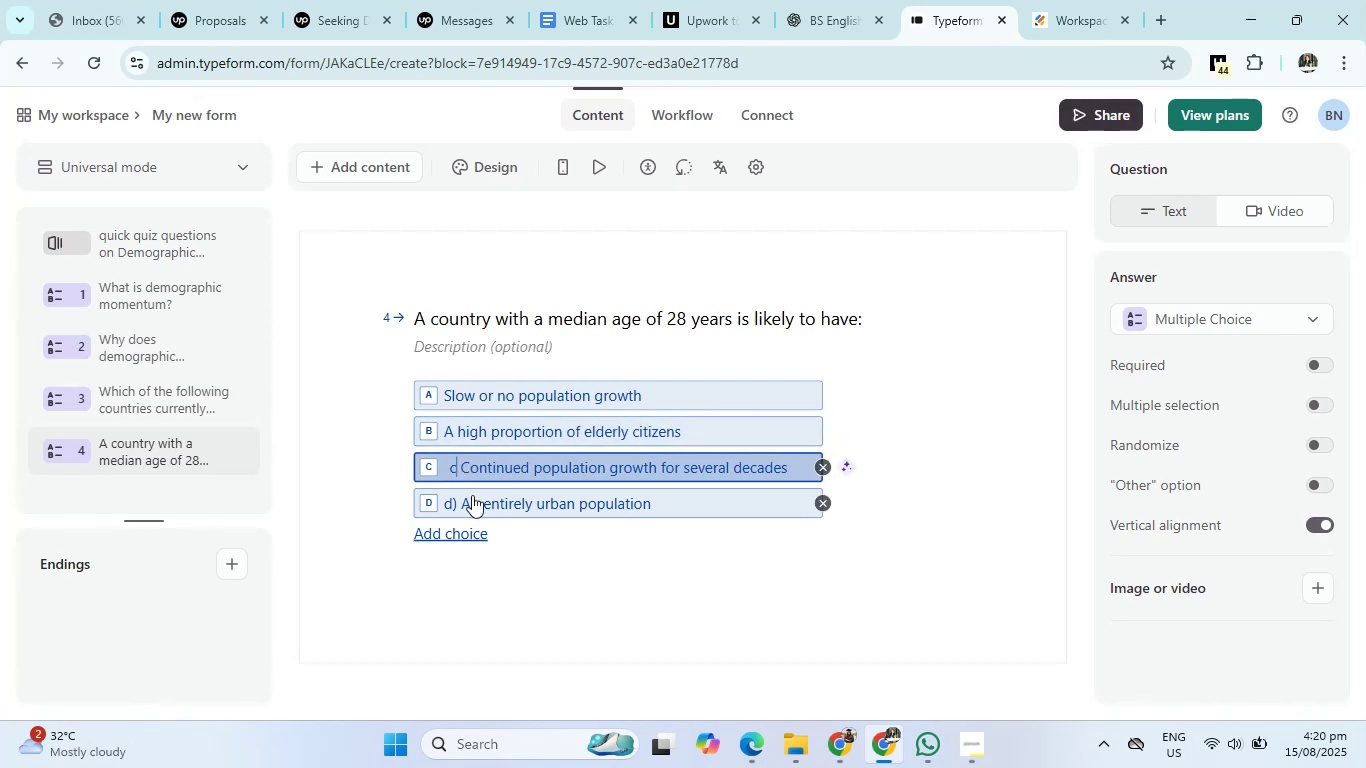 
key(Backspace)
 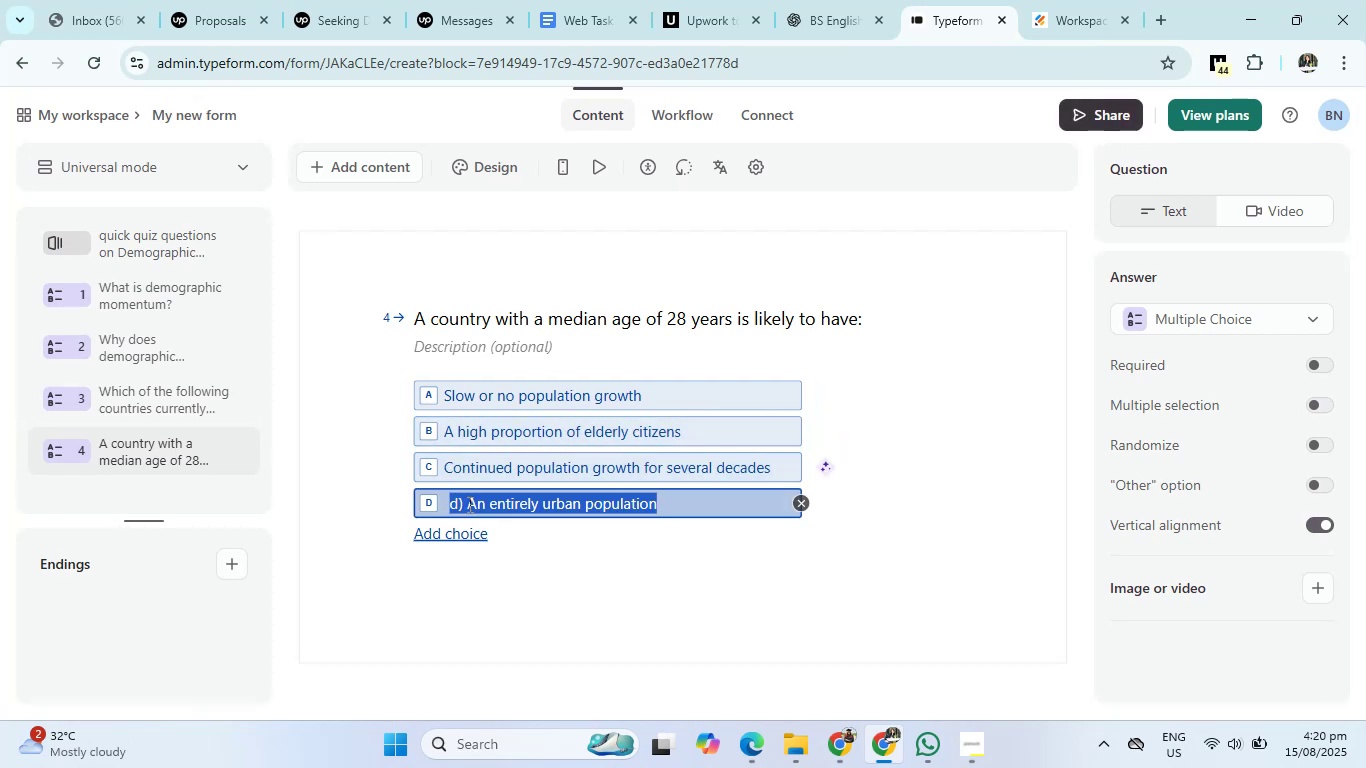 
double_click([468, 504])
 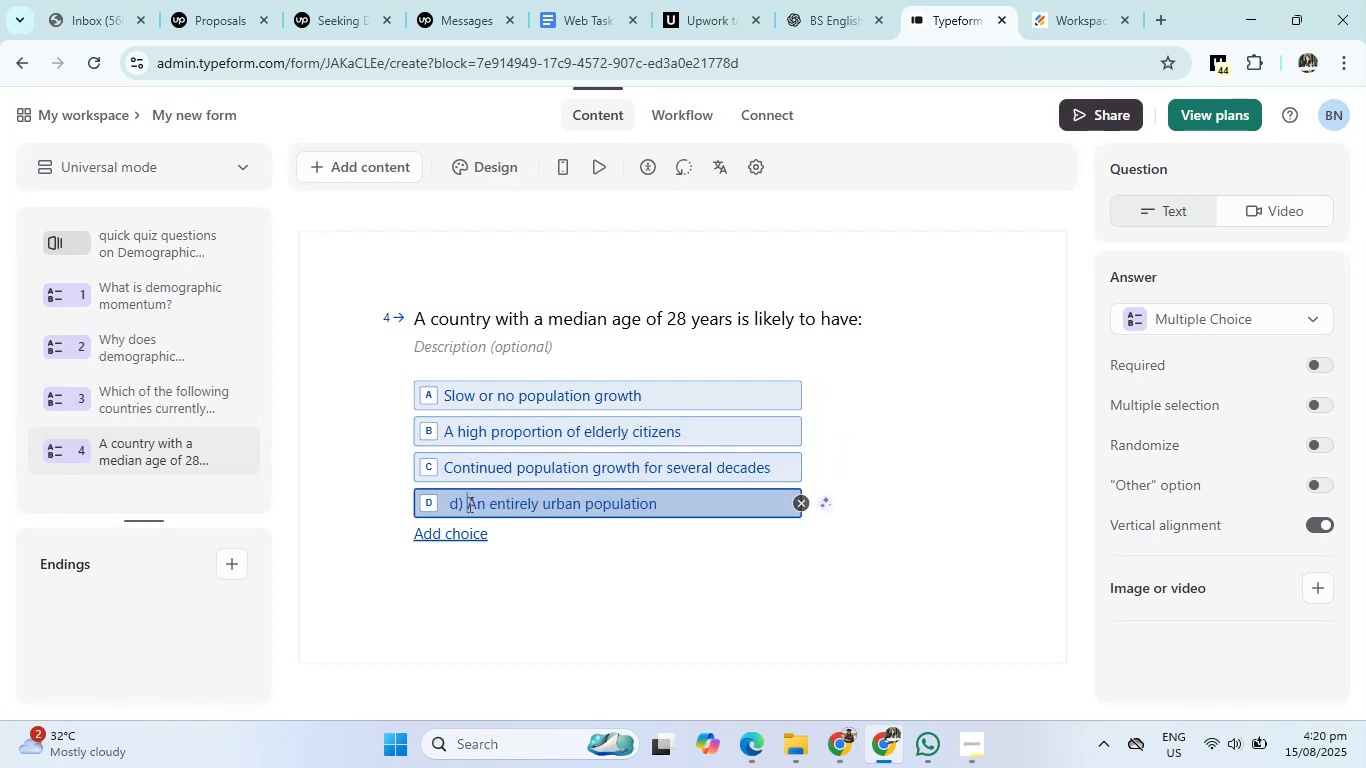 
key(Backspace)
 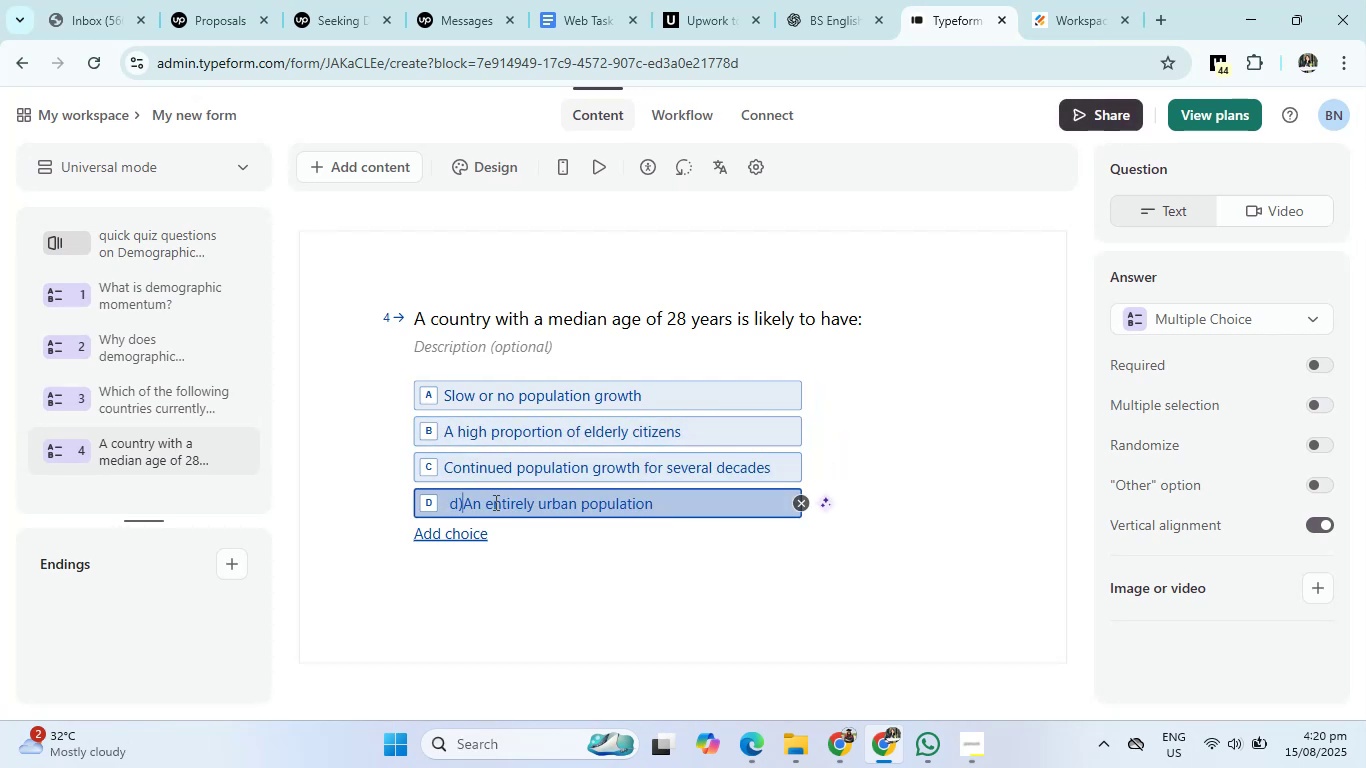 
key(Backspace)
 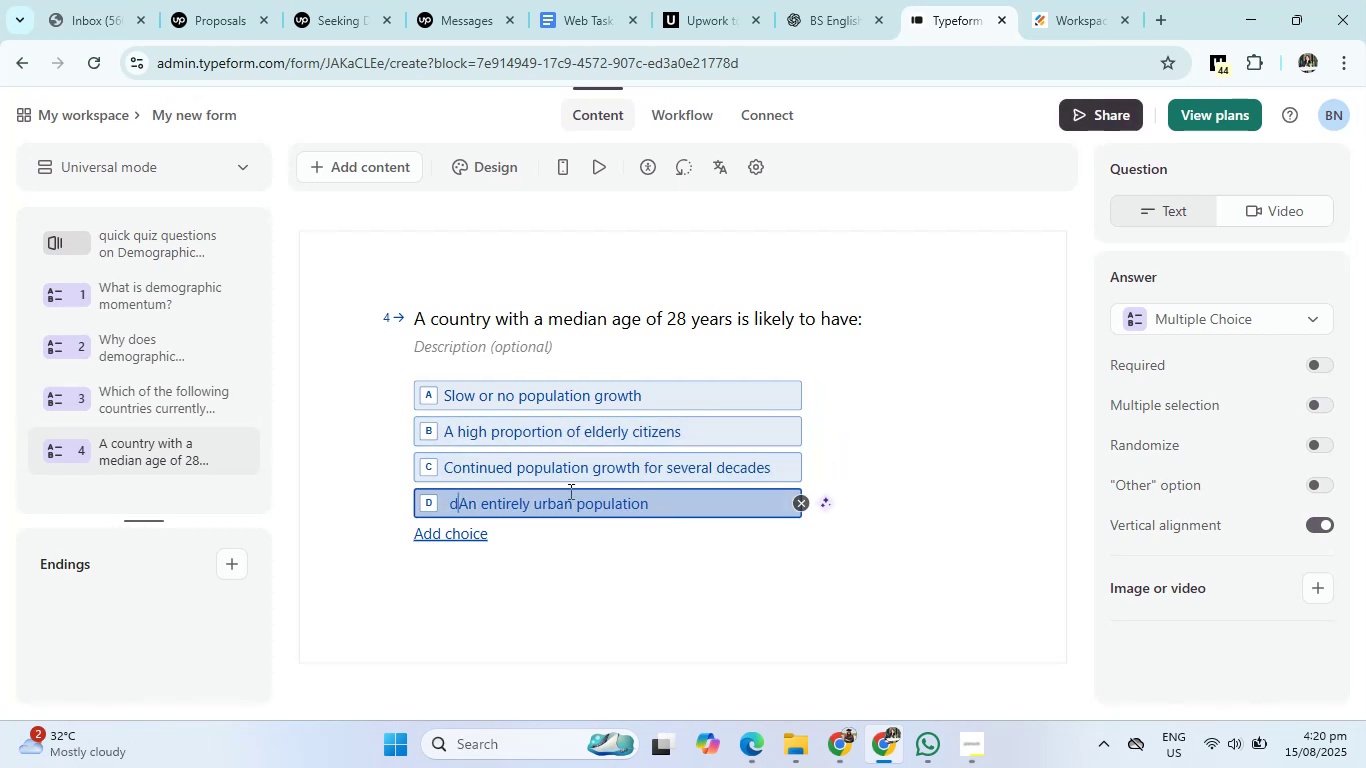 
key(Backspace)
 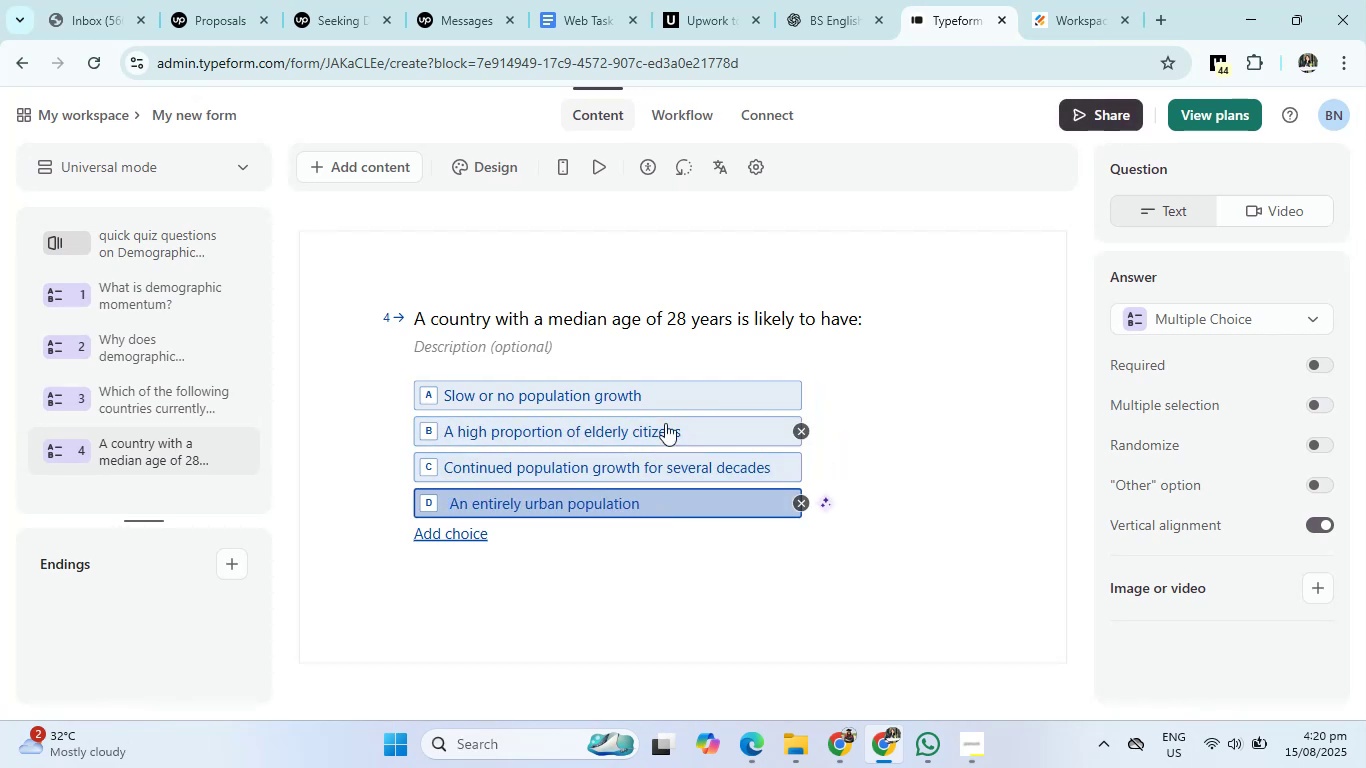 
key(Backspace)
 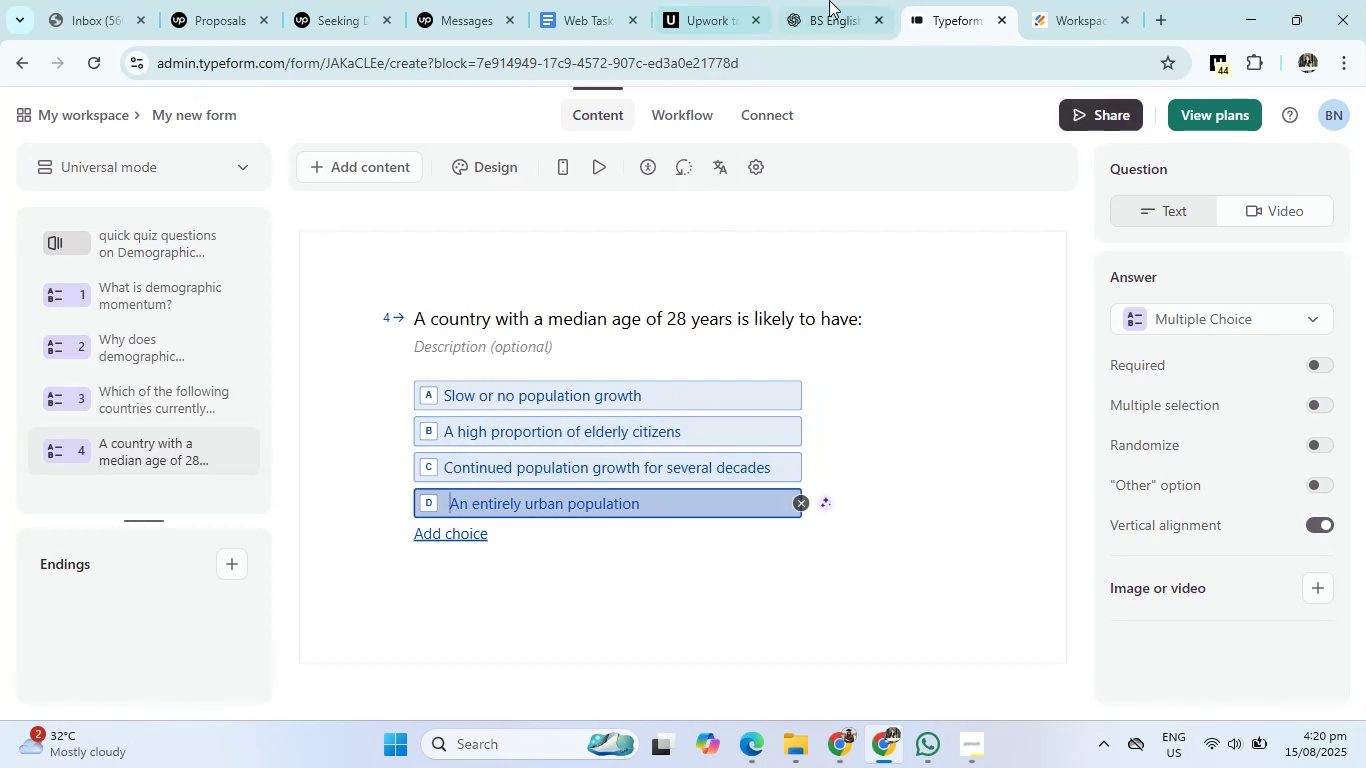 
left_click([839, 0])
 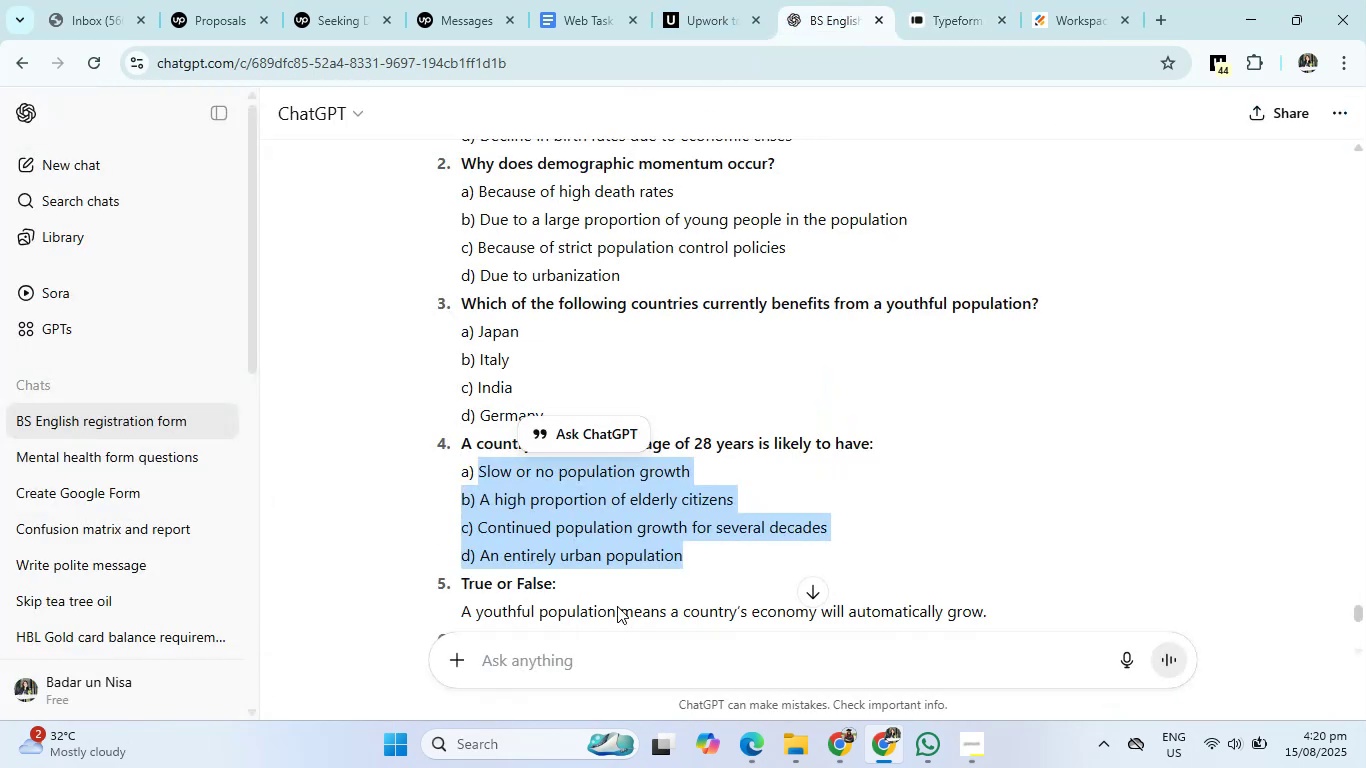 
scroll: coordinate [618, 597], scroll_direction: down, amount: 3.0
 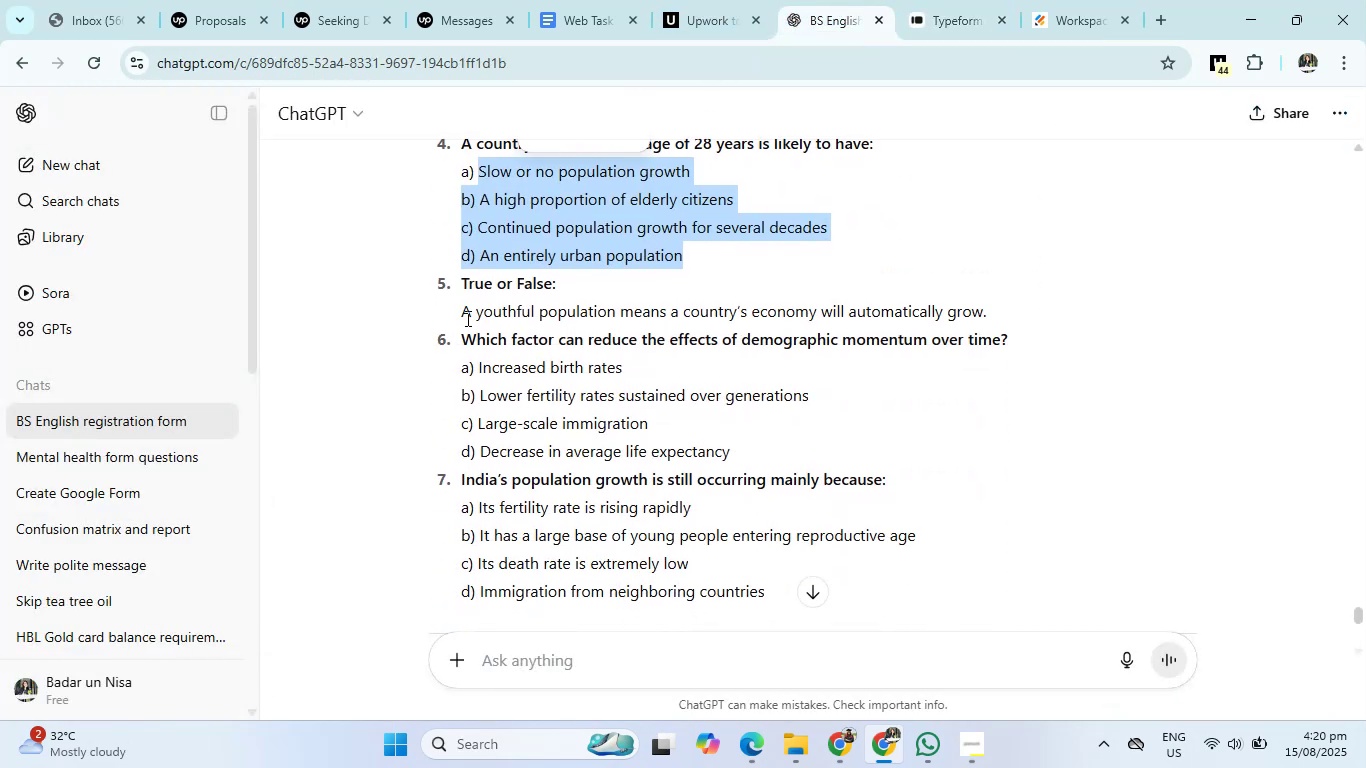 
left_click_drag(start_coordinate=[455, 303], to_coordinate=[1059, 315])
 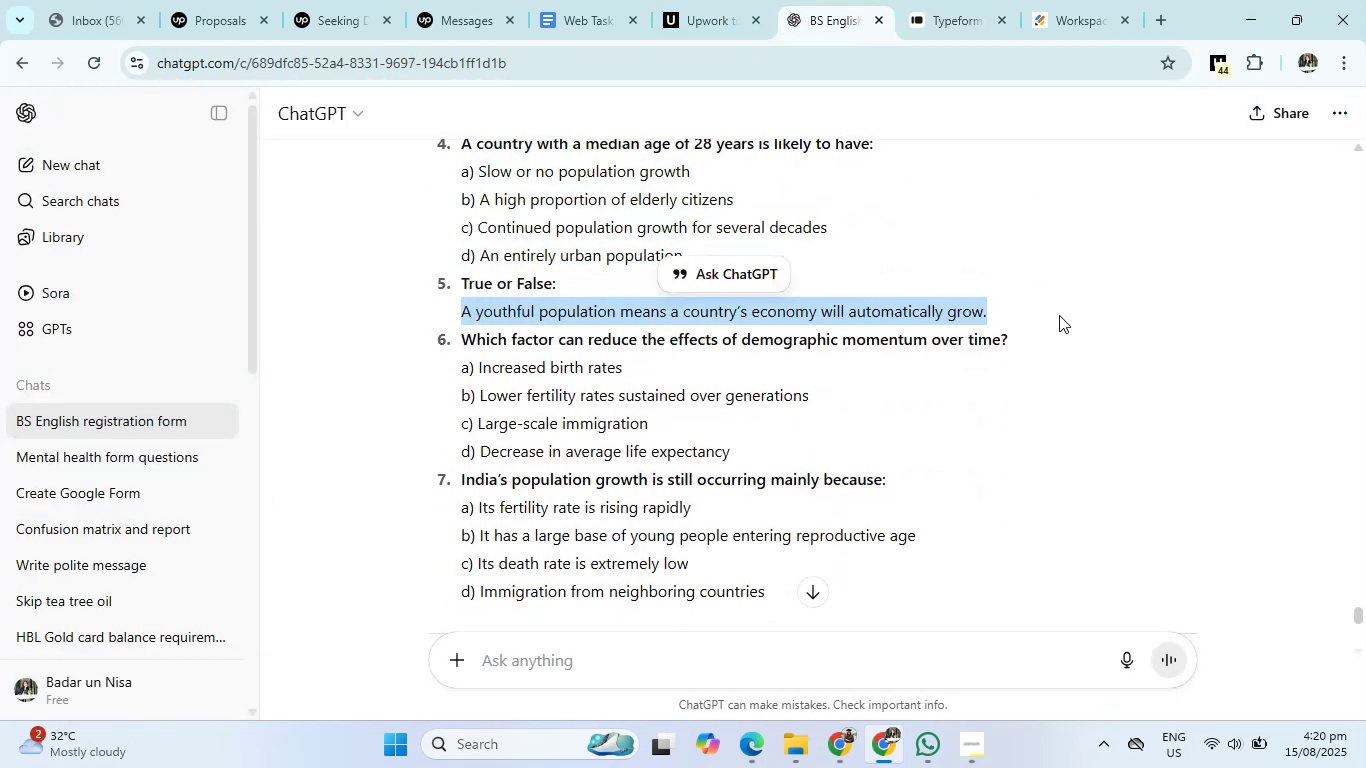 
key(Control+C)
 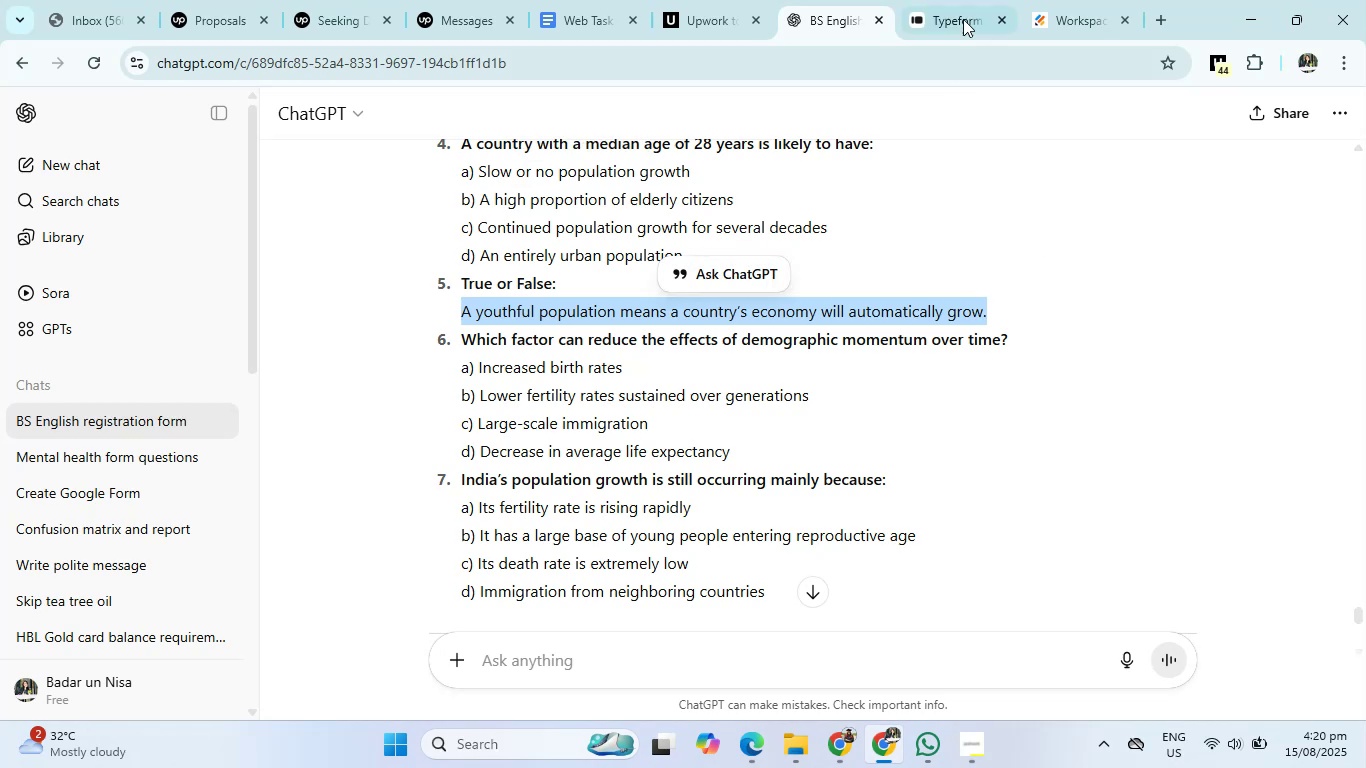 
left_click([963, 0])
 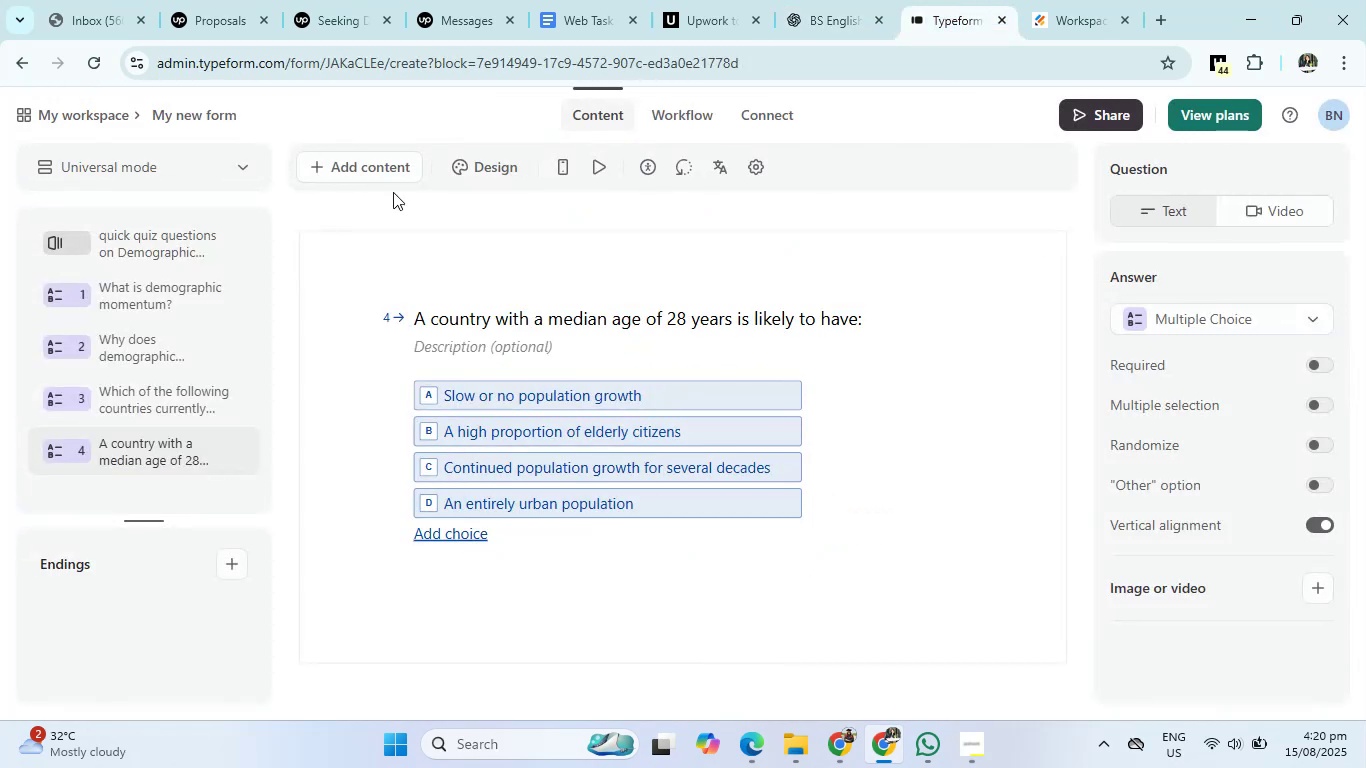 
left_click([389, 155])
 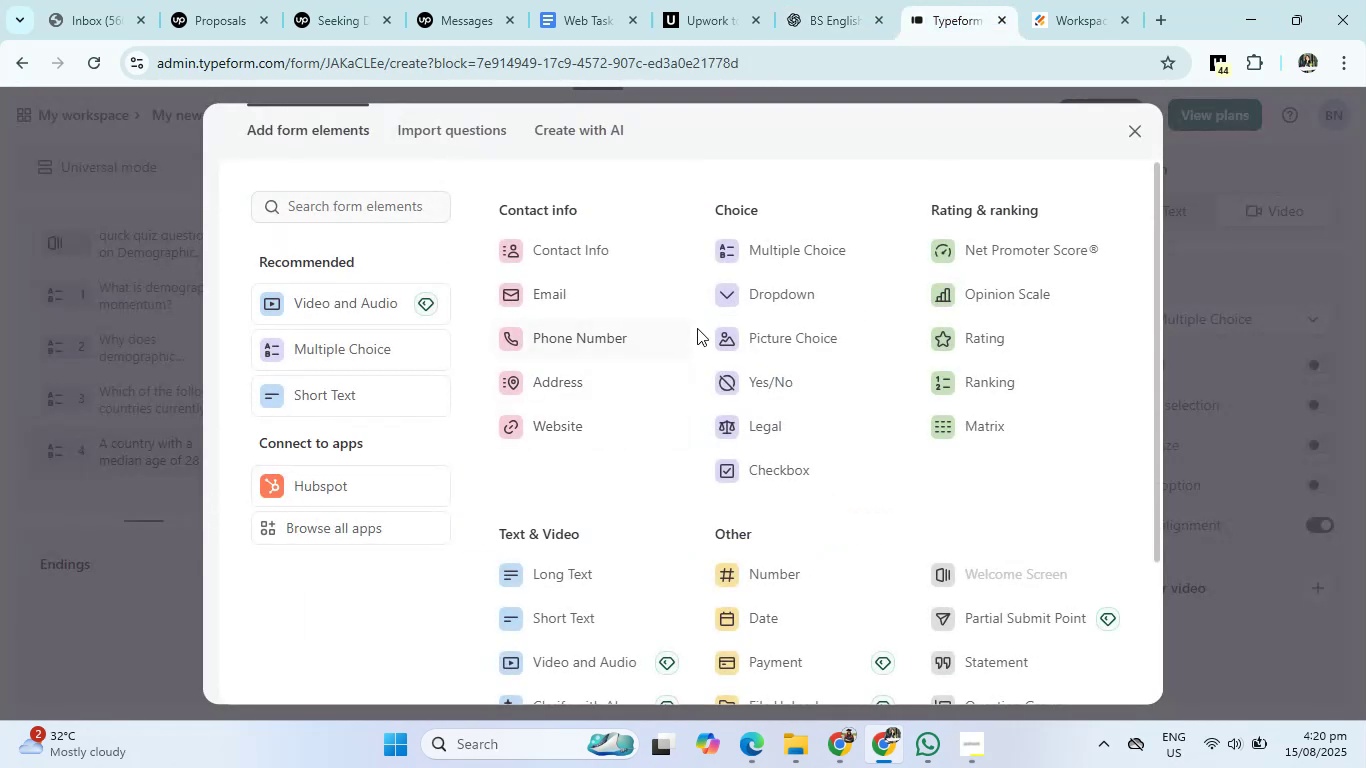 
left_click([749, 370])
 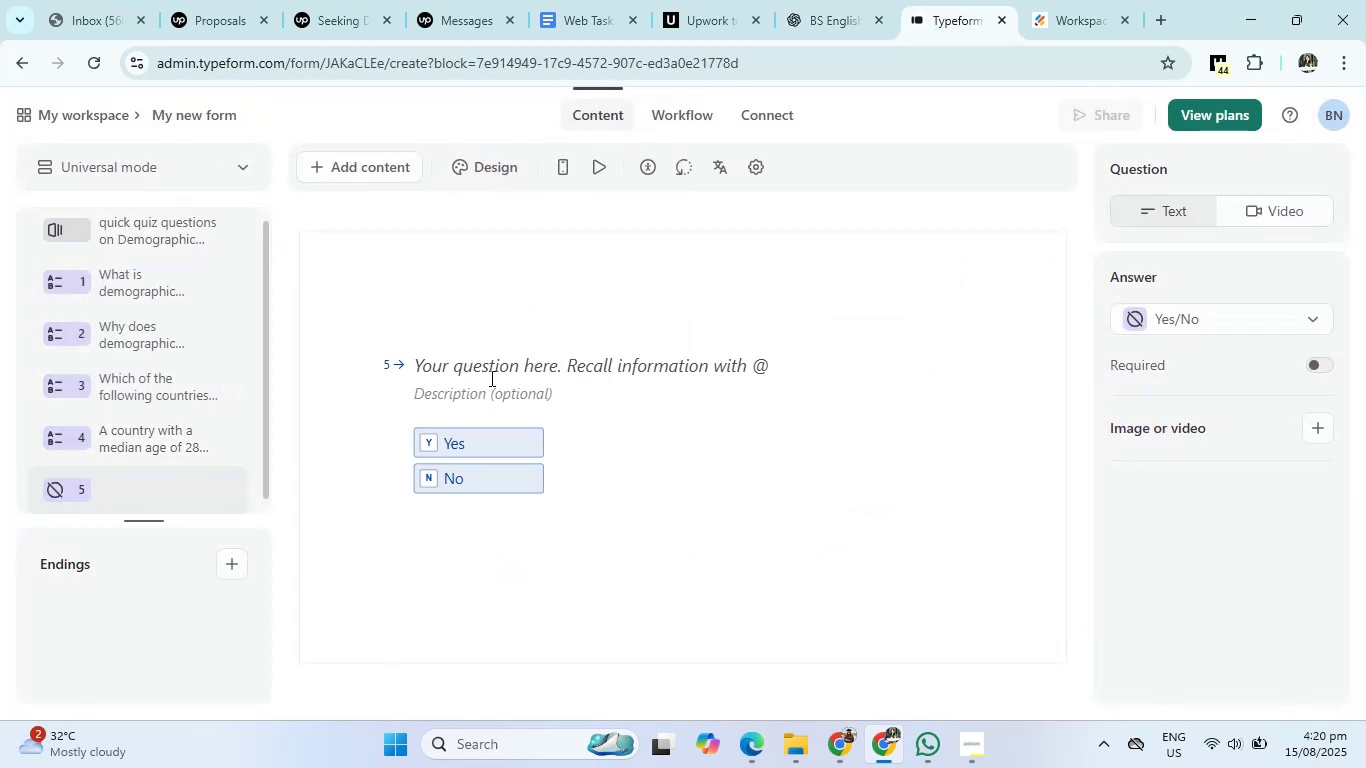 
left_click([490, 358])
 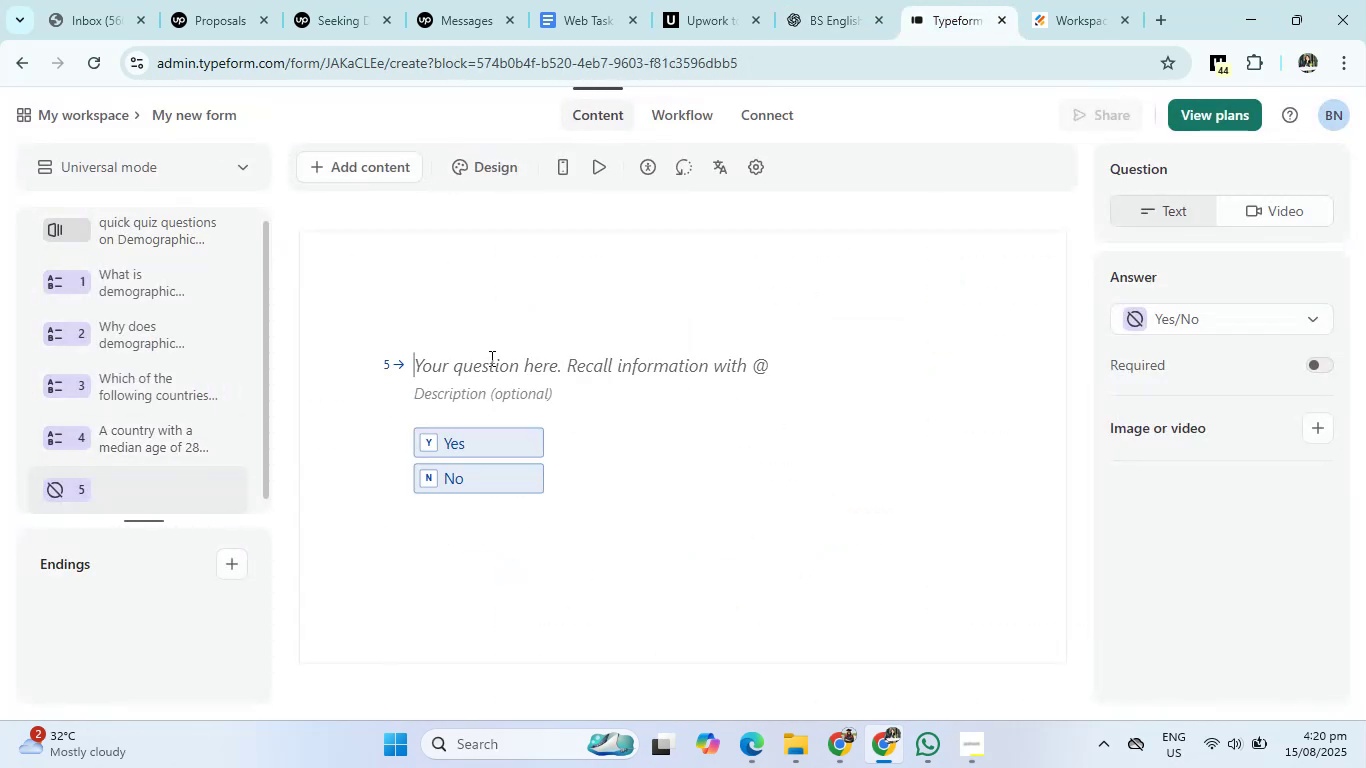 
key(Control+V)
 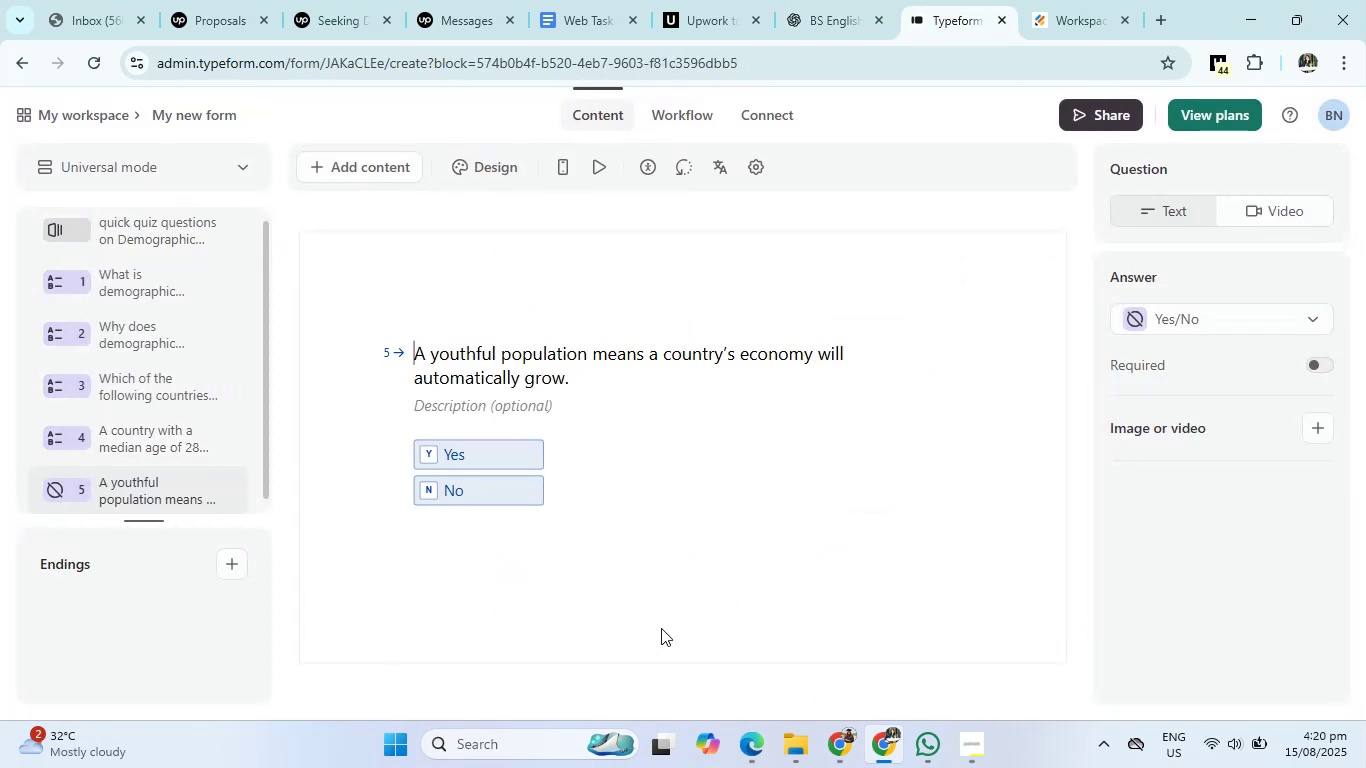 
double_click([697, 655])
 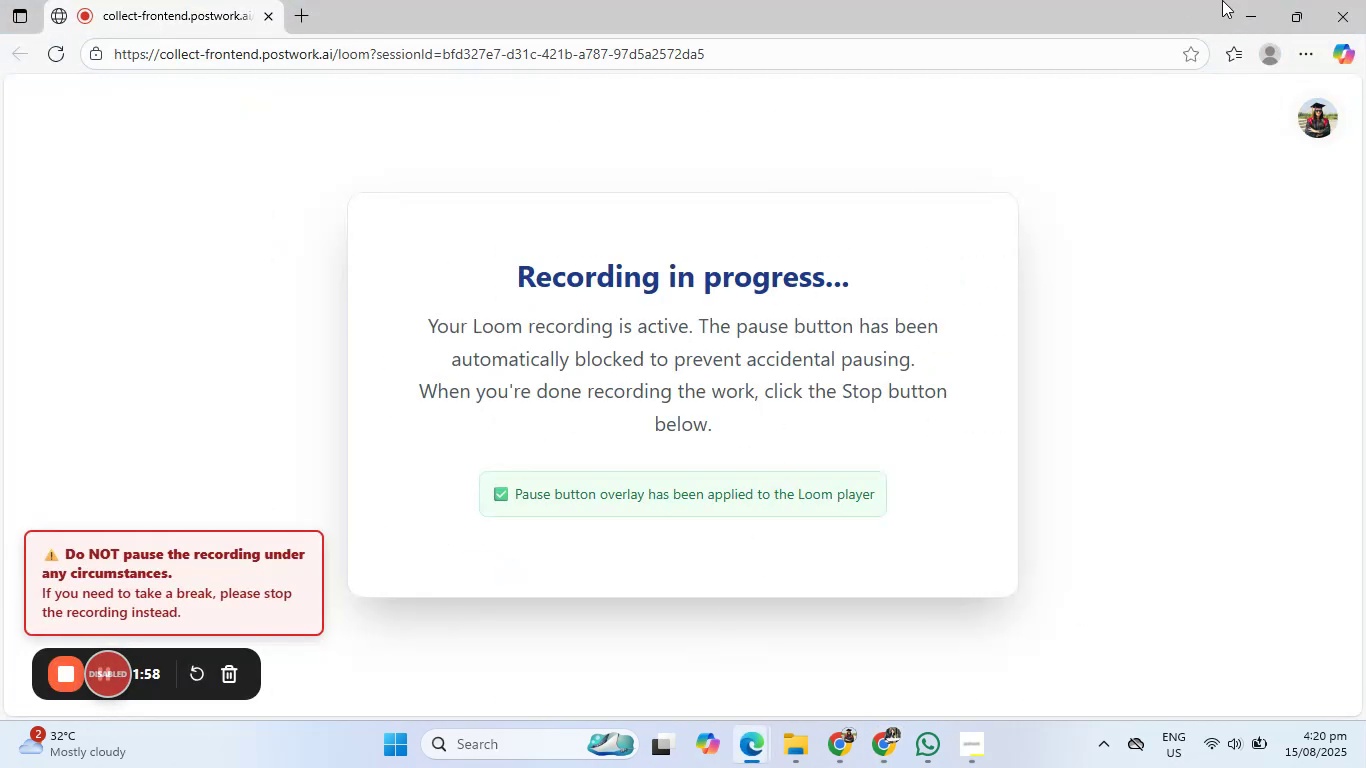 
left_click([1230, 0])
 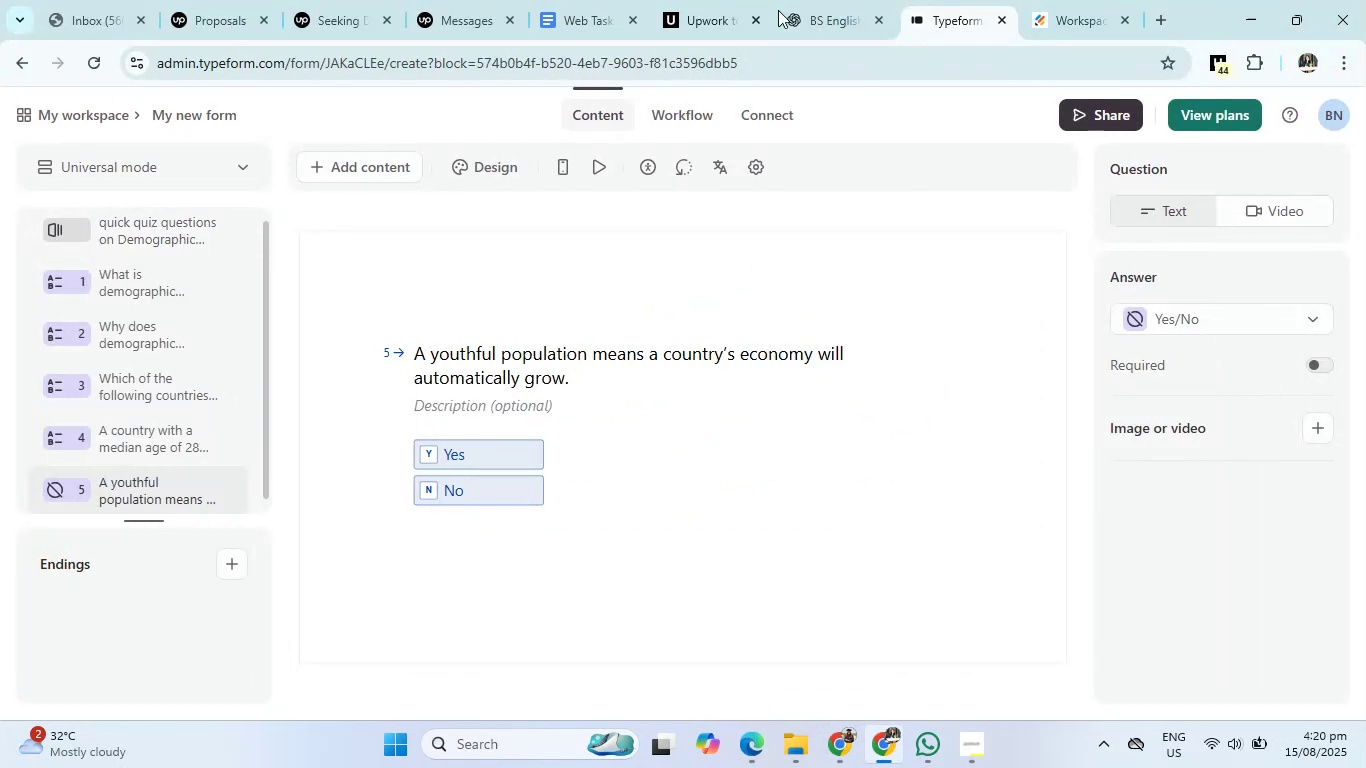 
left_click([806, 0])
 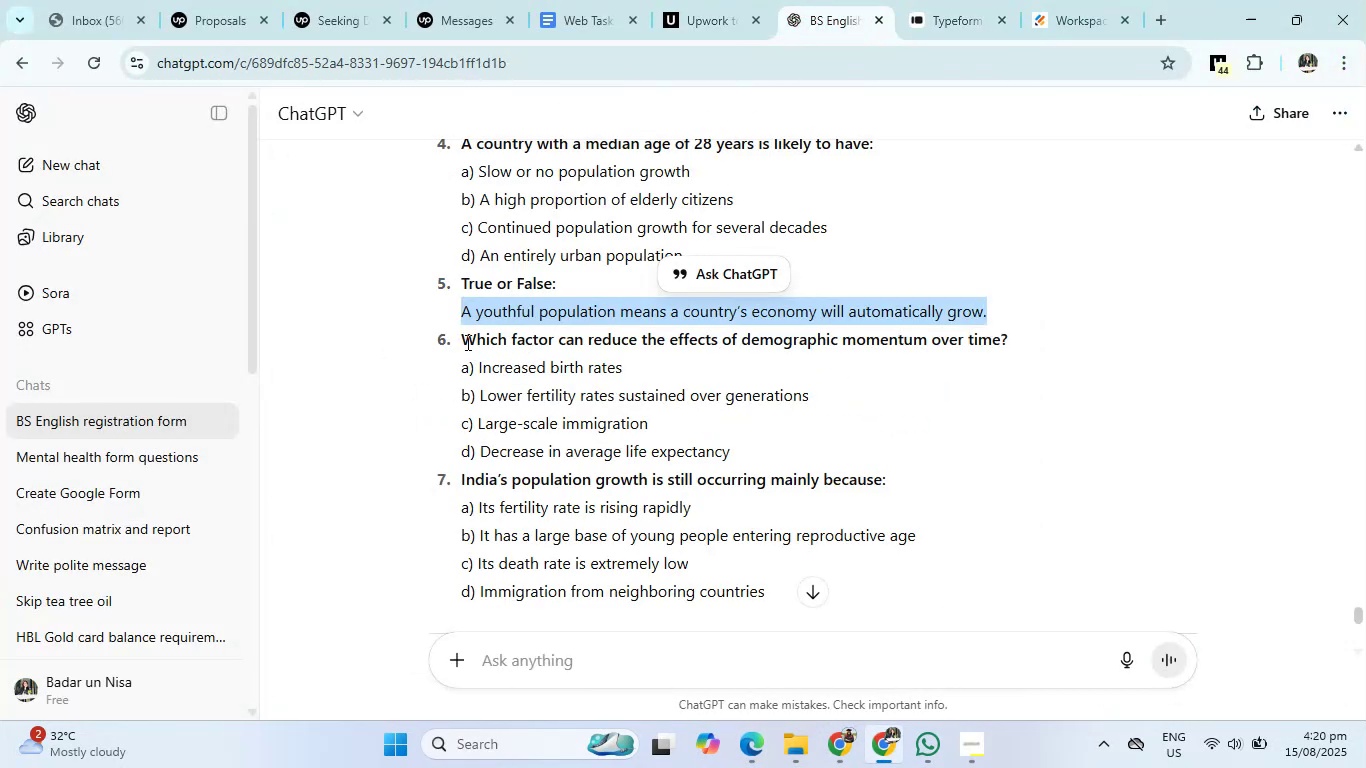 
left_click_drag(start_coordinate=[459, 342], to_coordinate=[1009, 341])
 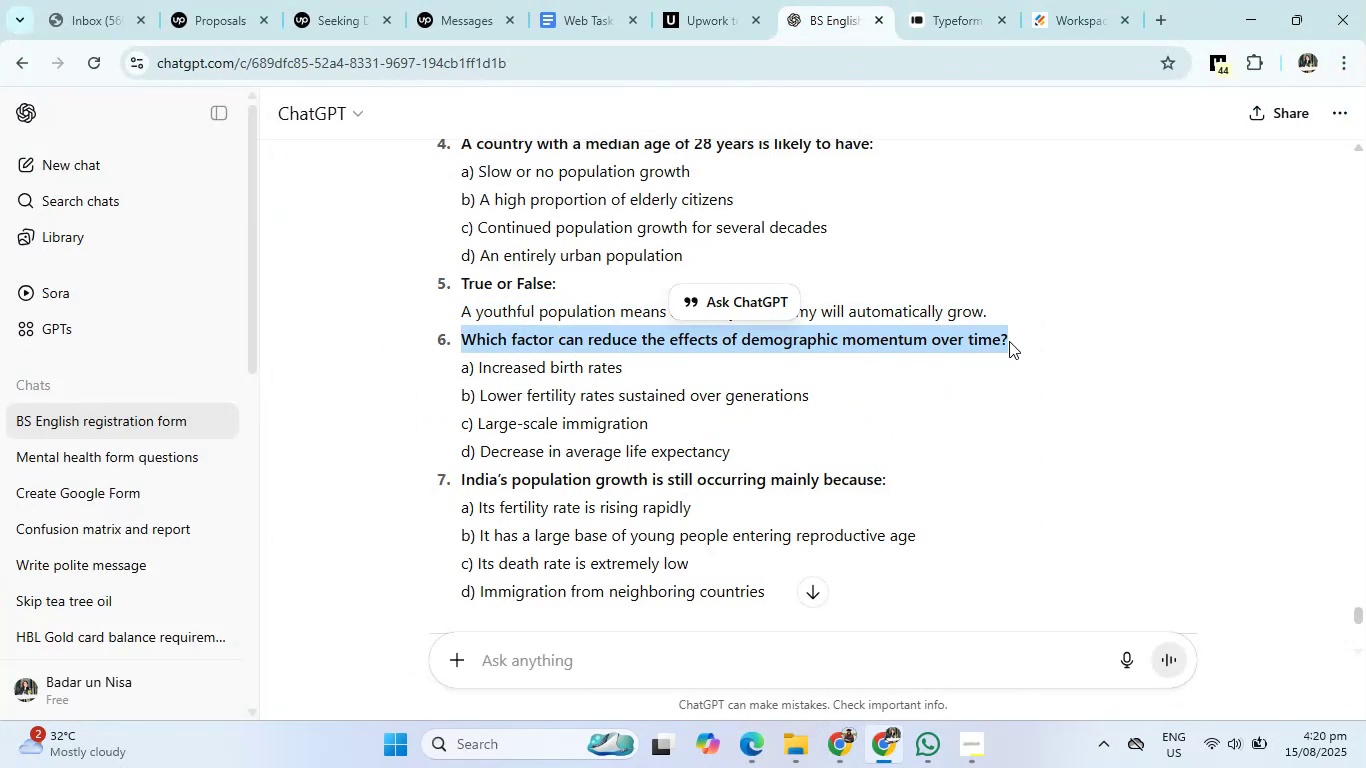 
key(Control+C)
 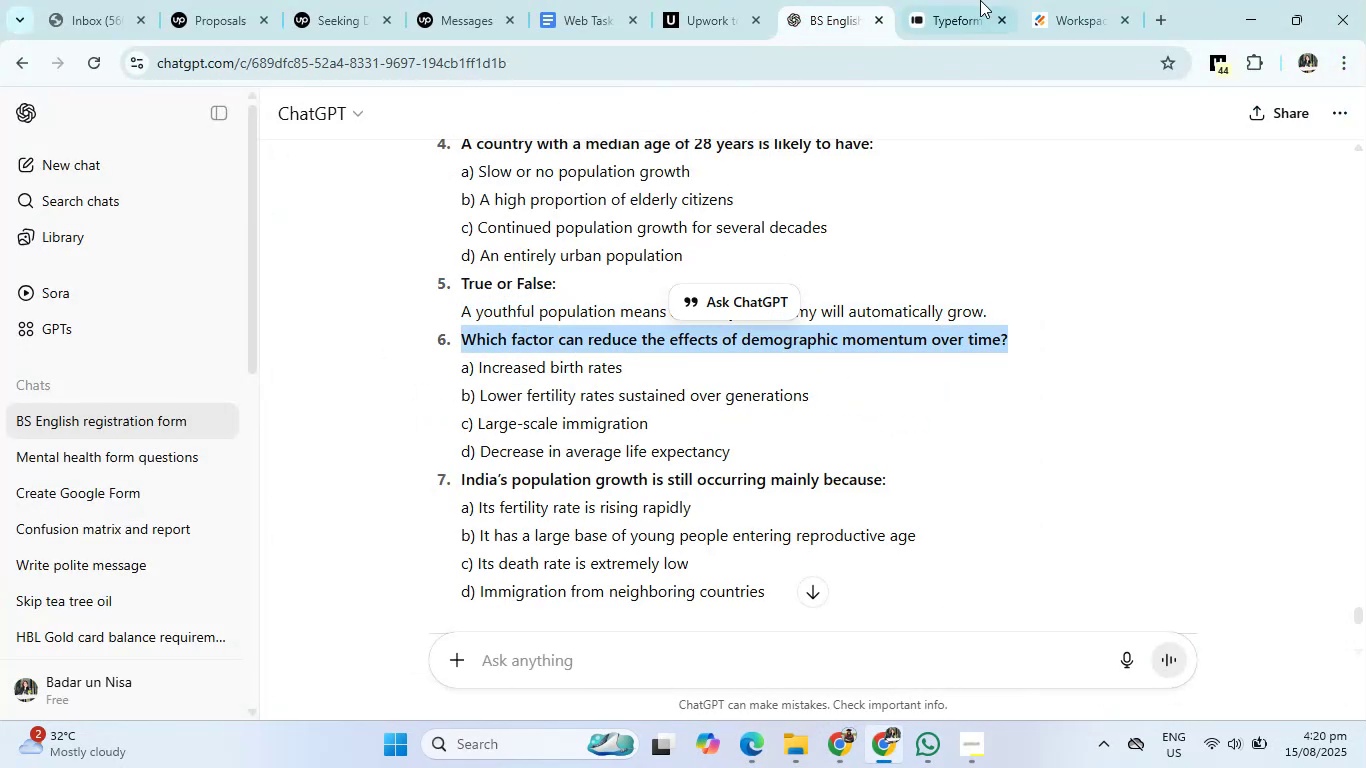 
left_click([973, 0])
 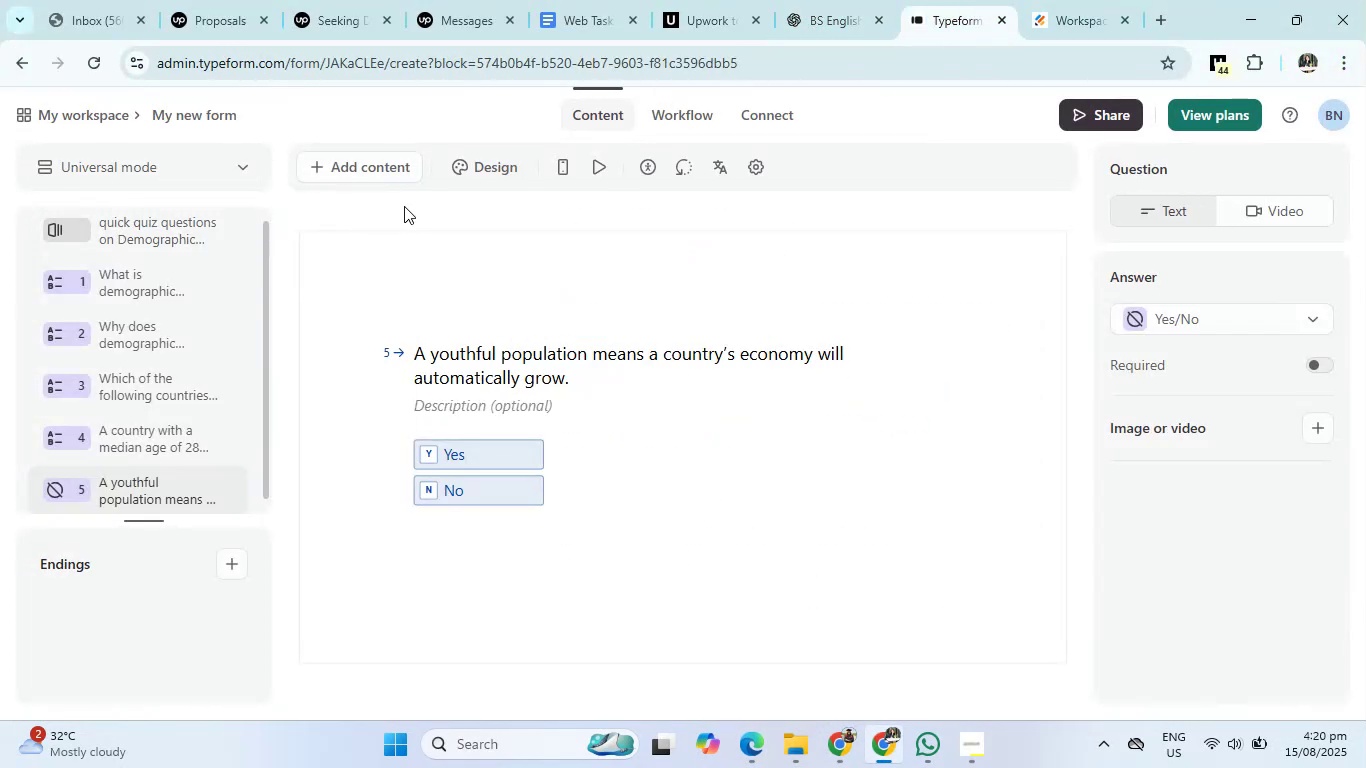 
left_click([382, 174])
 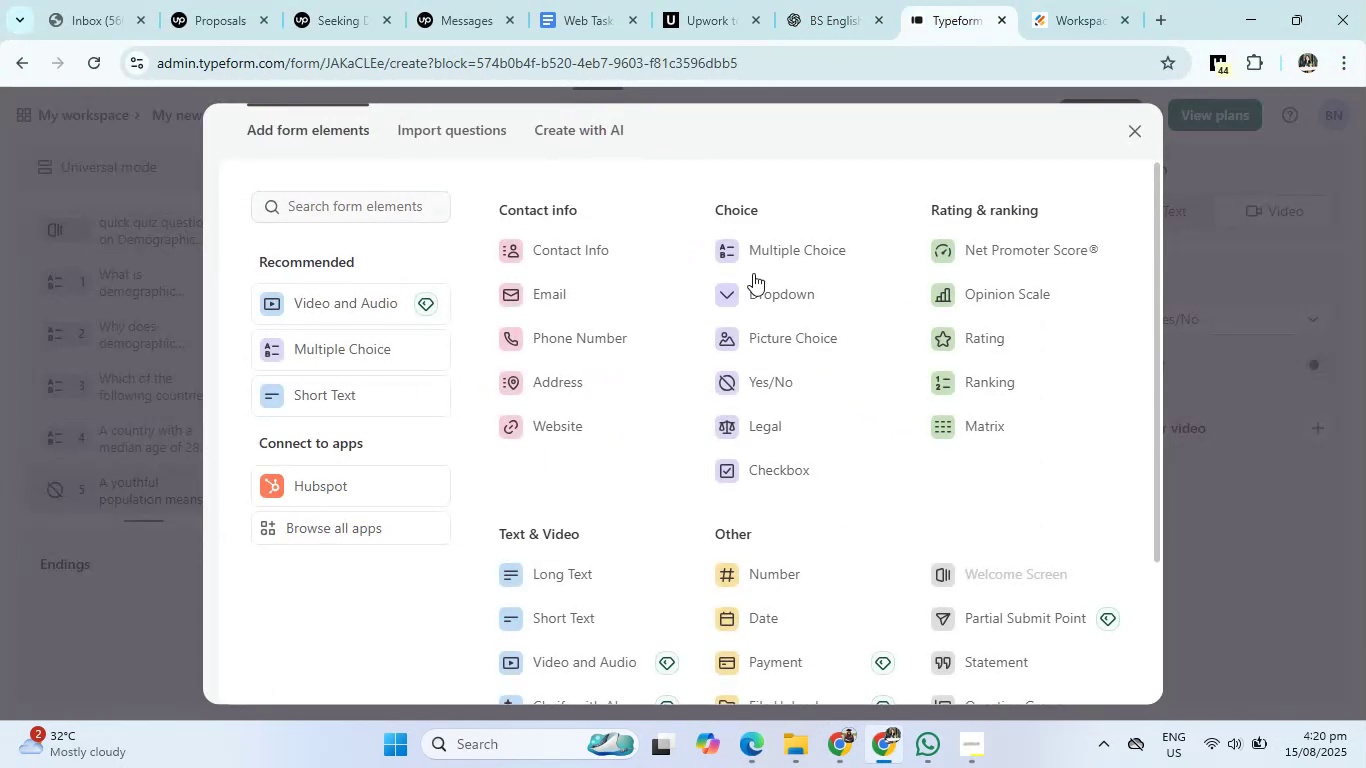 
left_click([787, 244])
 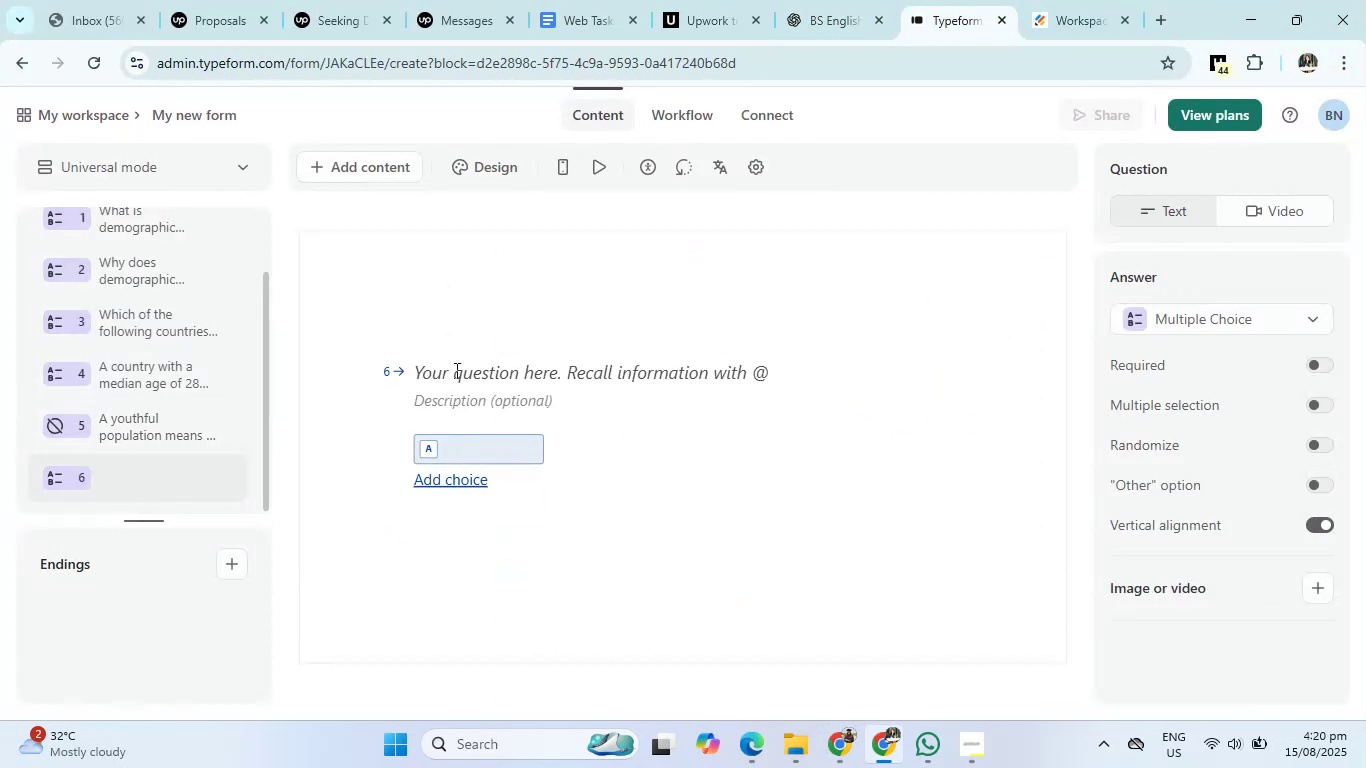 
left_click([451, 374])
 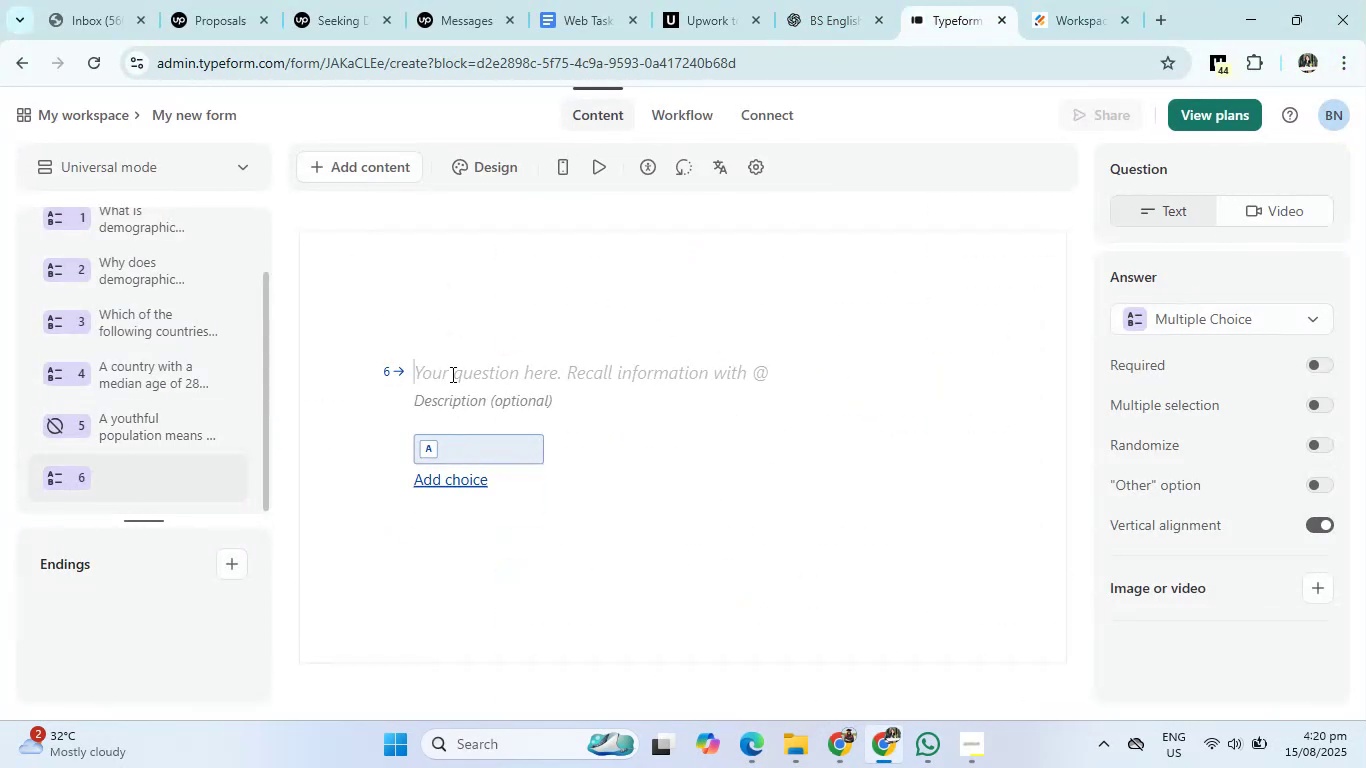 
key(Control+V)
 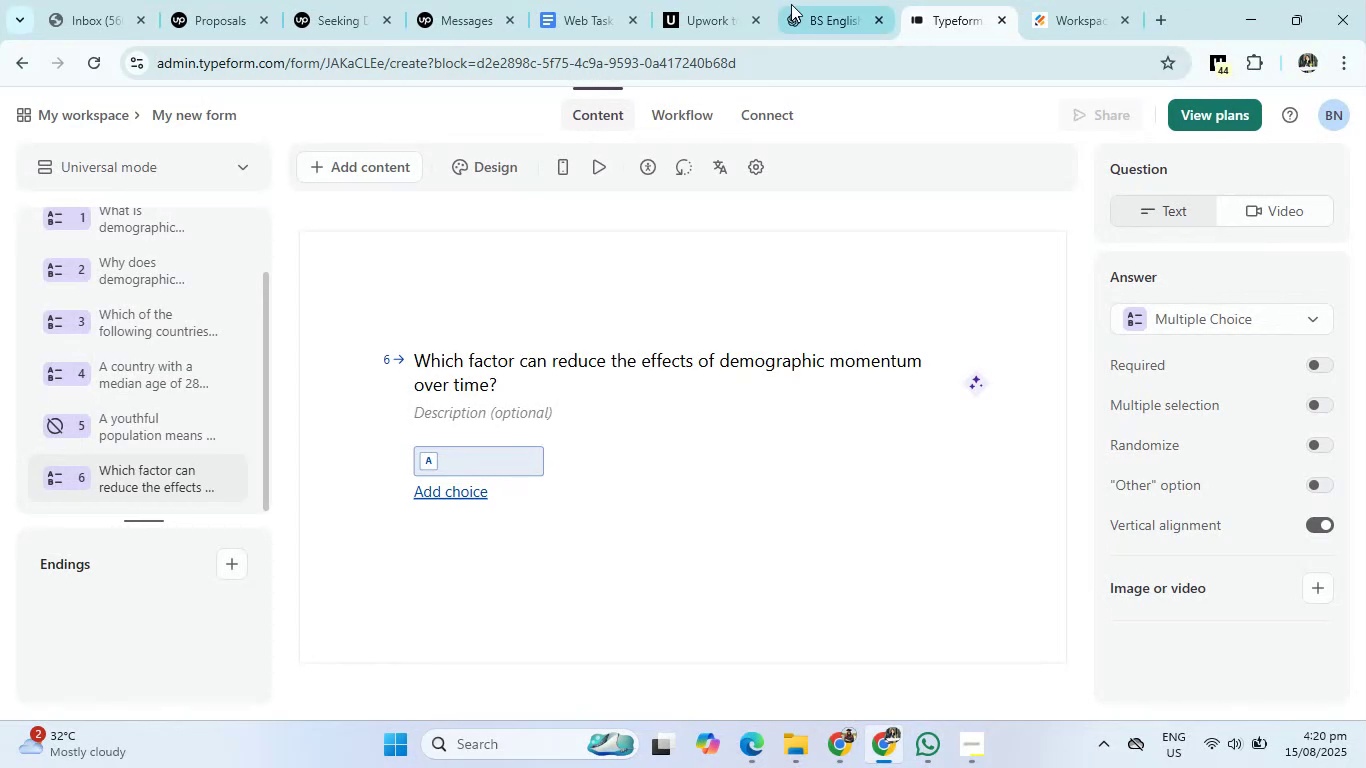 
left_click([814, 0])
 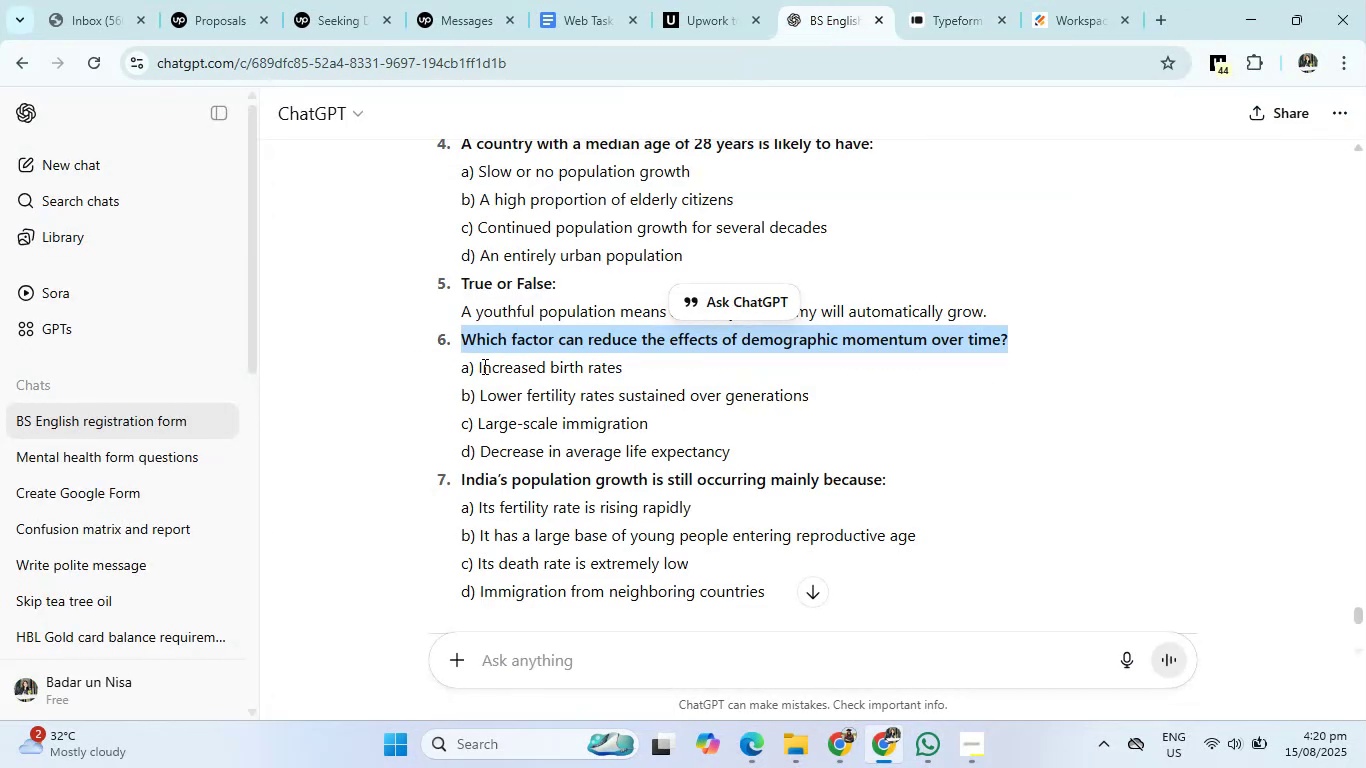 
left_click_drag(start_coordinate=[474, 368], to_coordinate=[793, 437])
 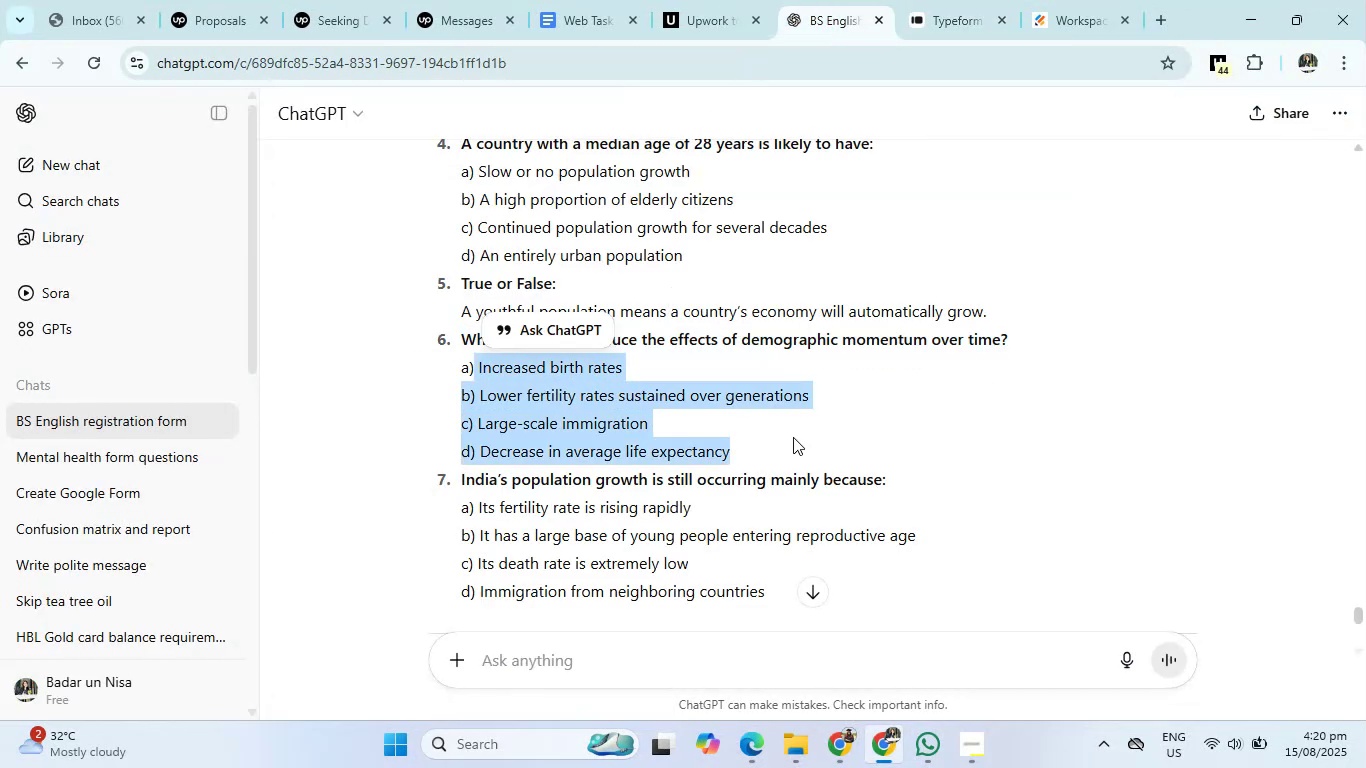 
key(Control+C)
 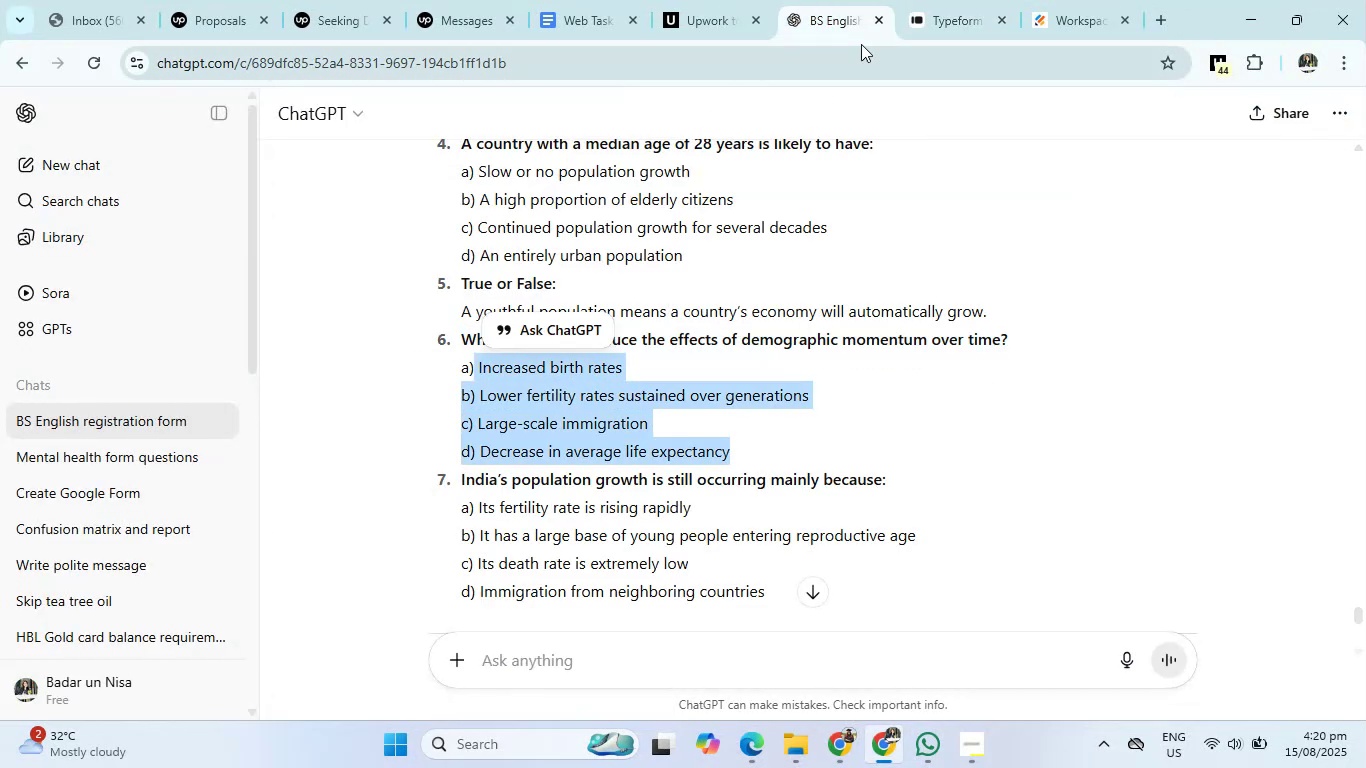 
left_click([938, 0])
 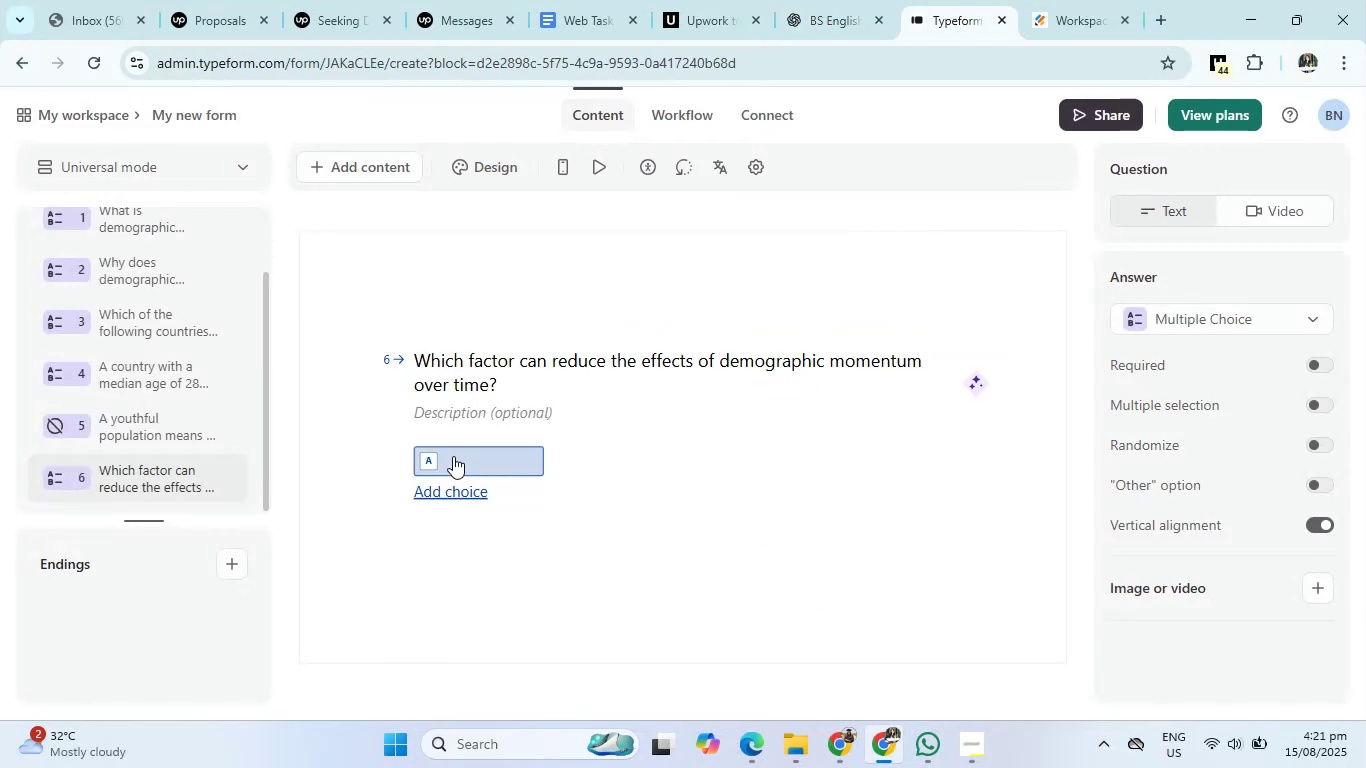 
double_click([468, 456])
 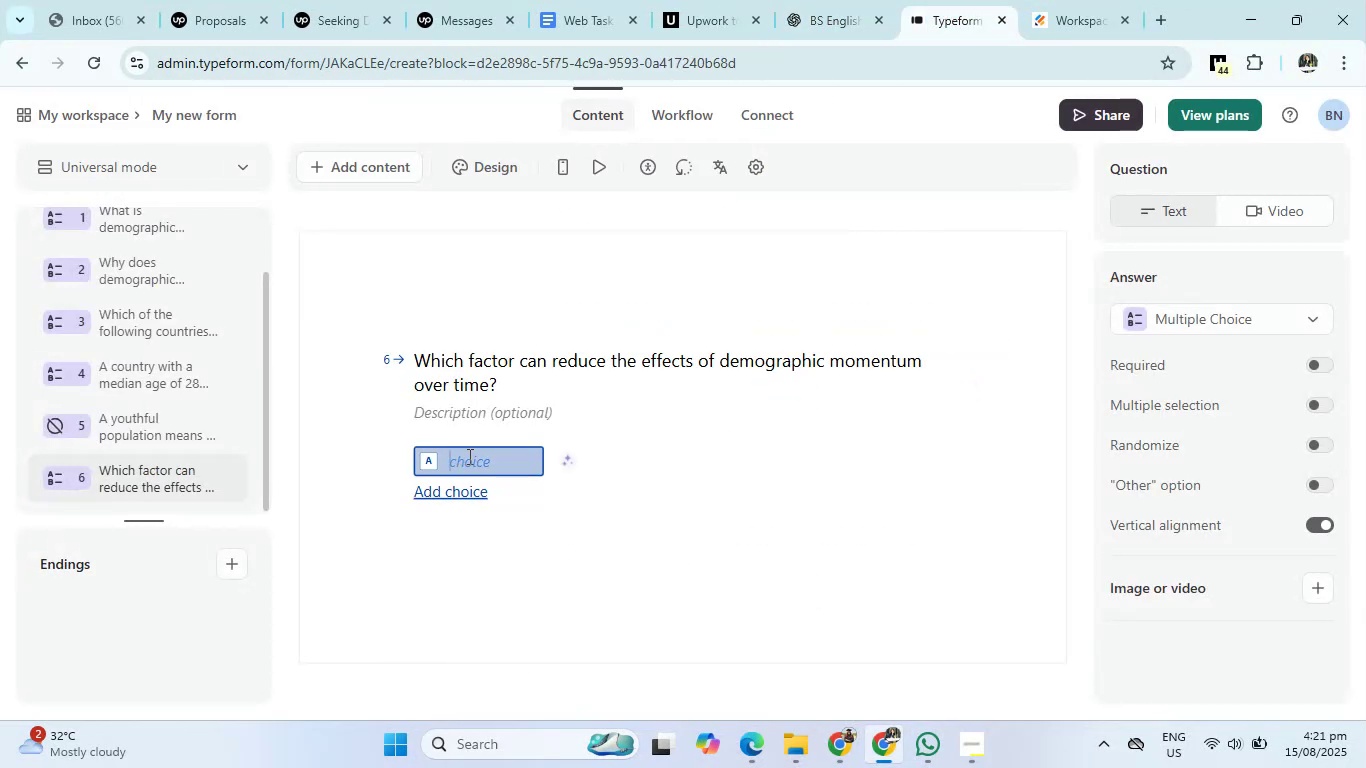 
key(Control+V)
 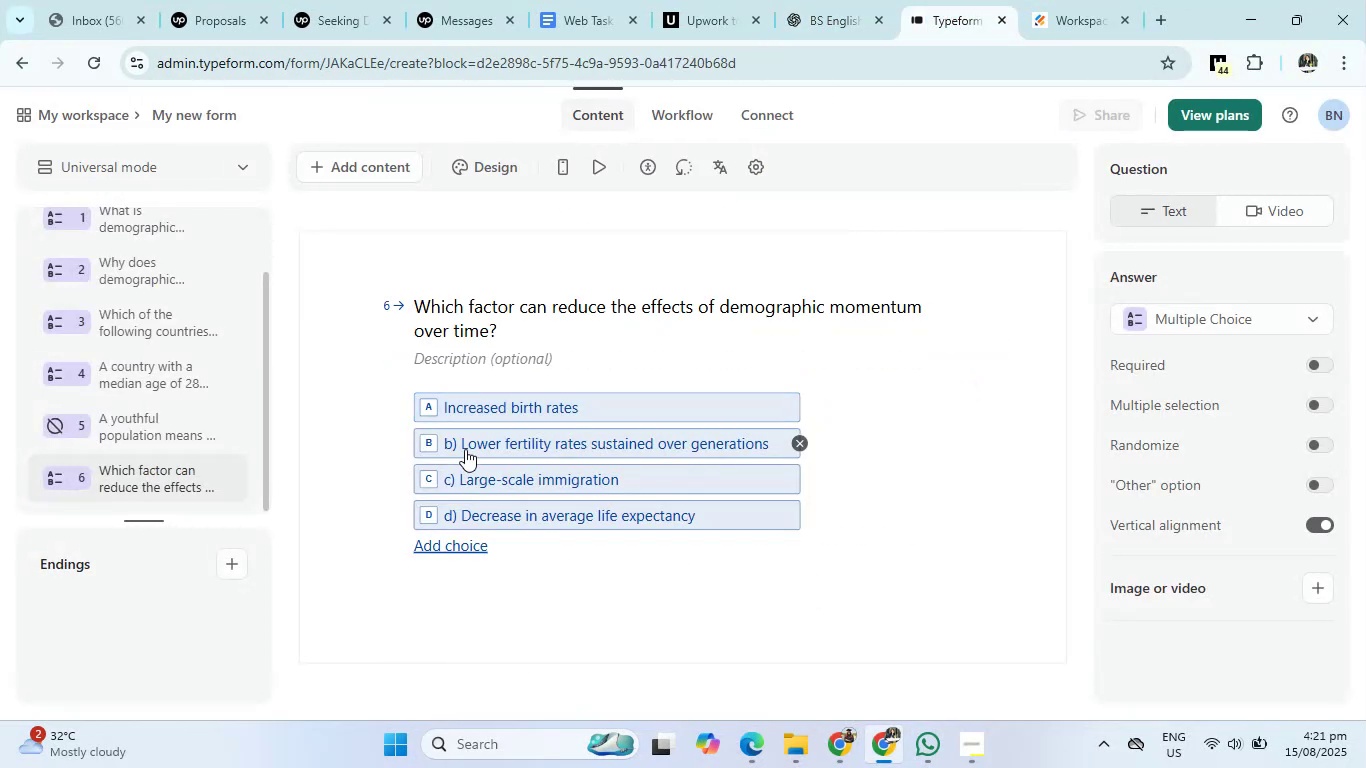 
left_click([464, 446])
 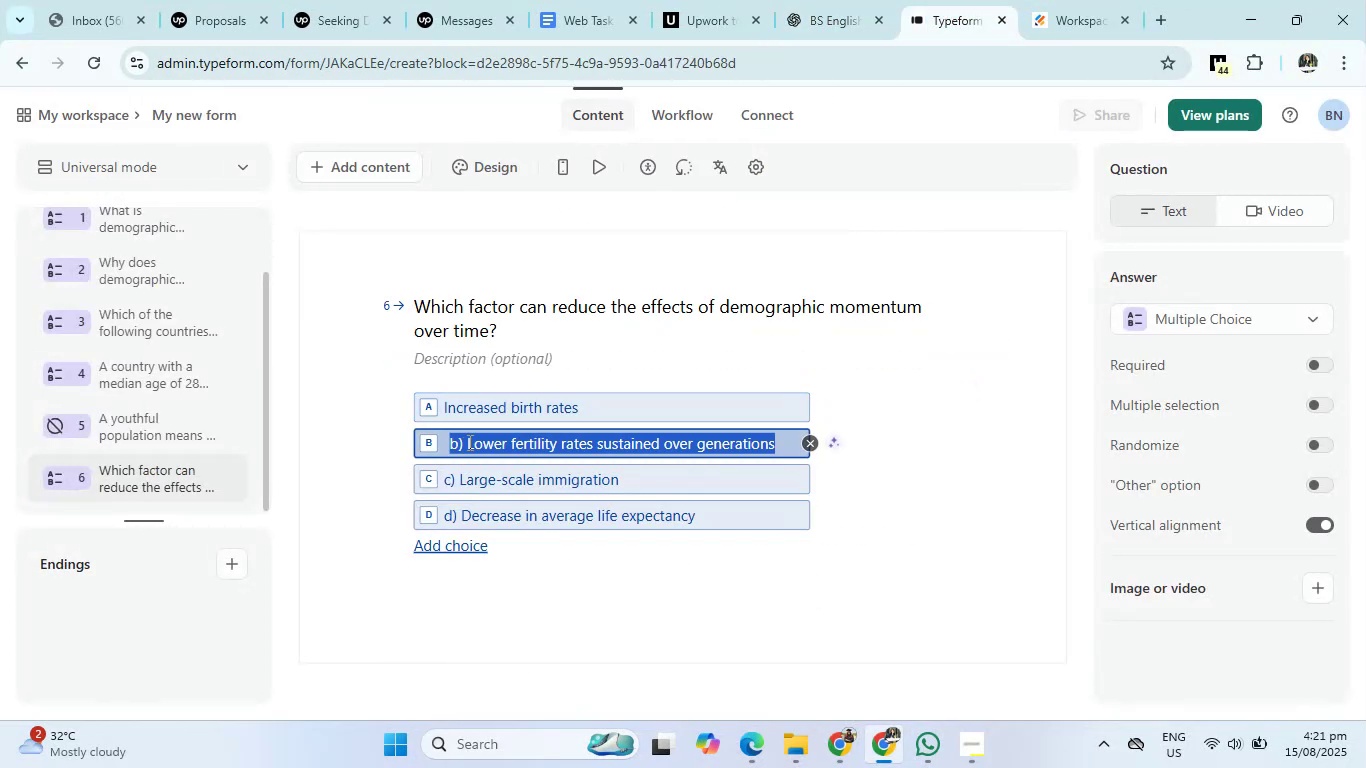 
left_click([464, 445])
 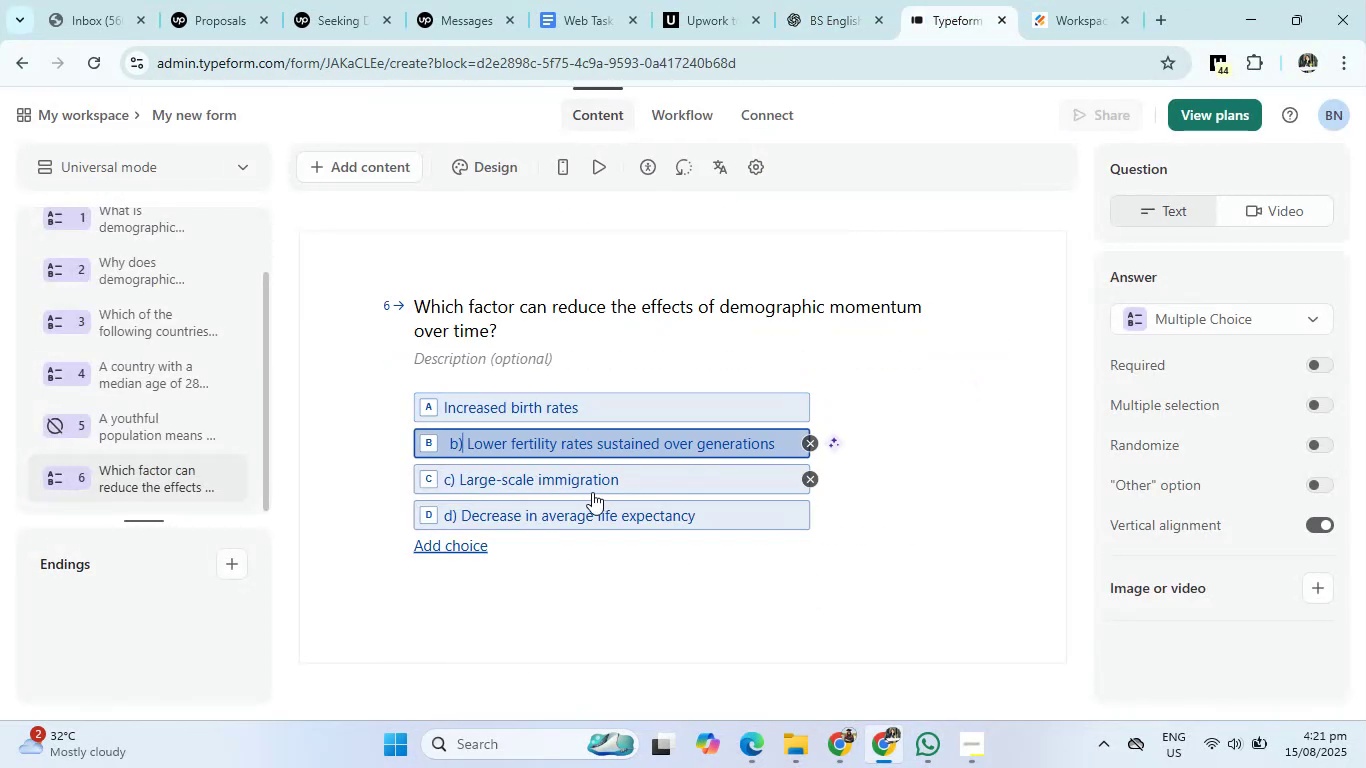 
key(Backspace)
 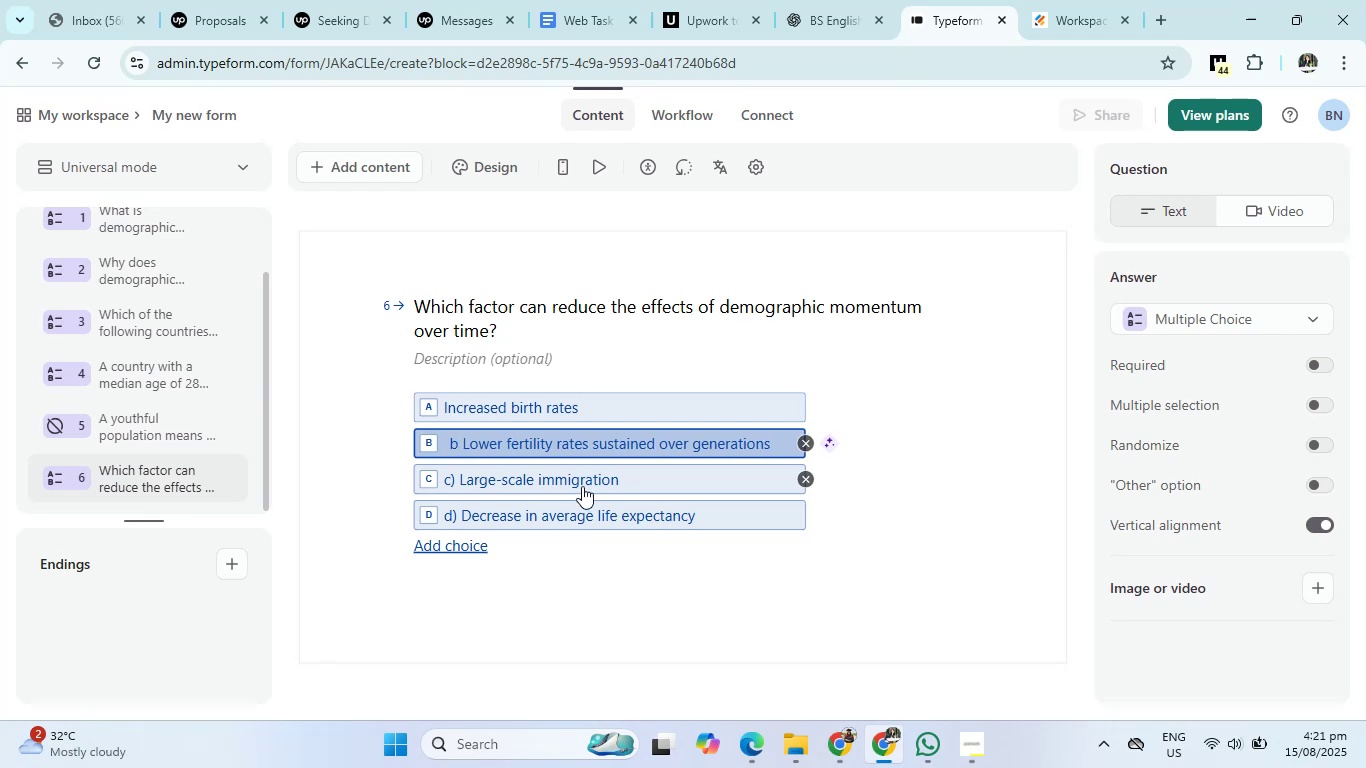 
key(Backspace)
 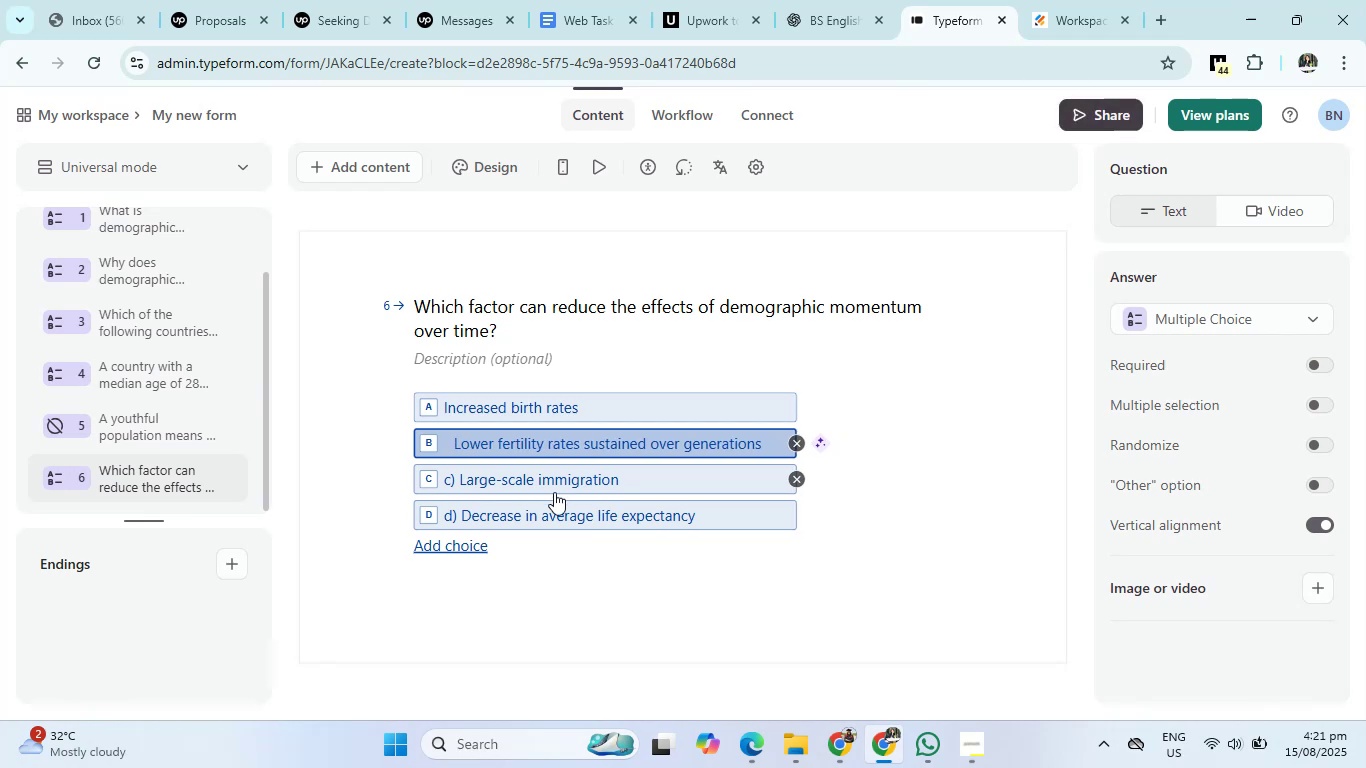 
key(Backspace)
 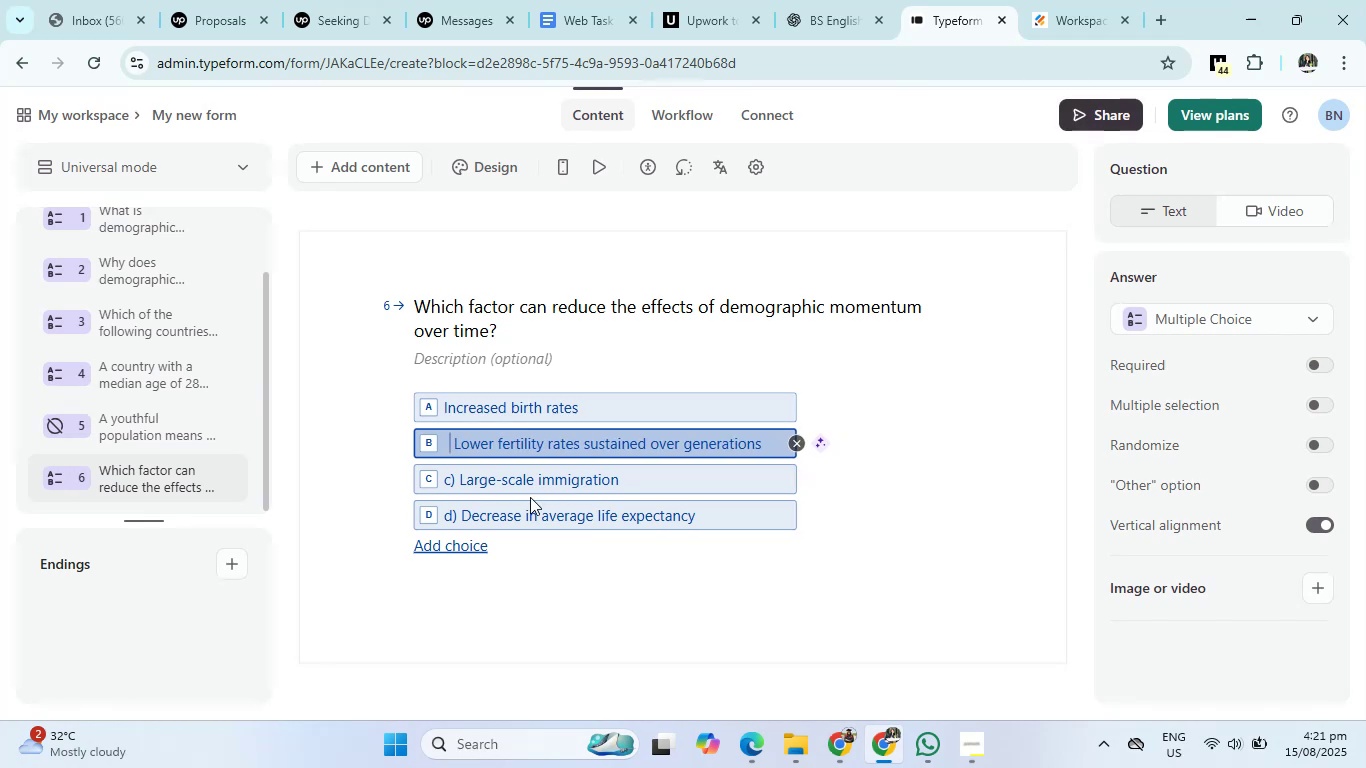 
key(Backspace)
 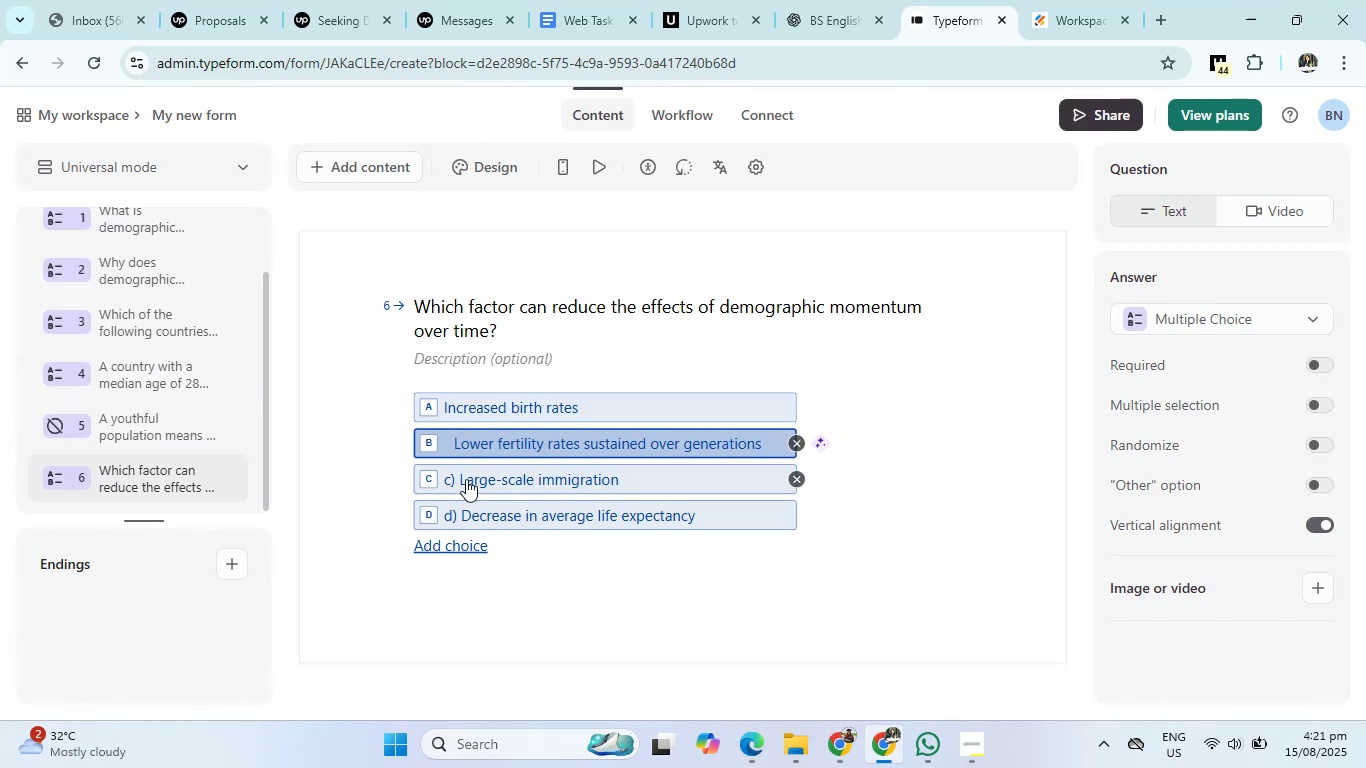 
left_click([466, 479])
 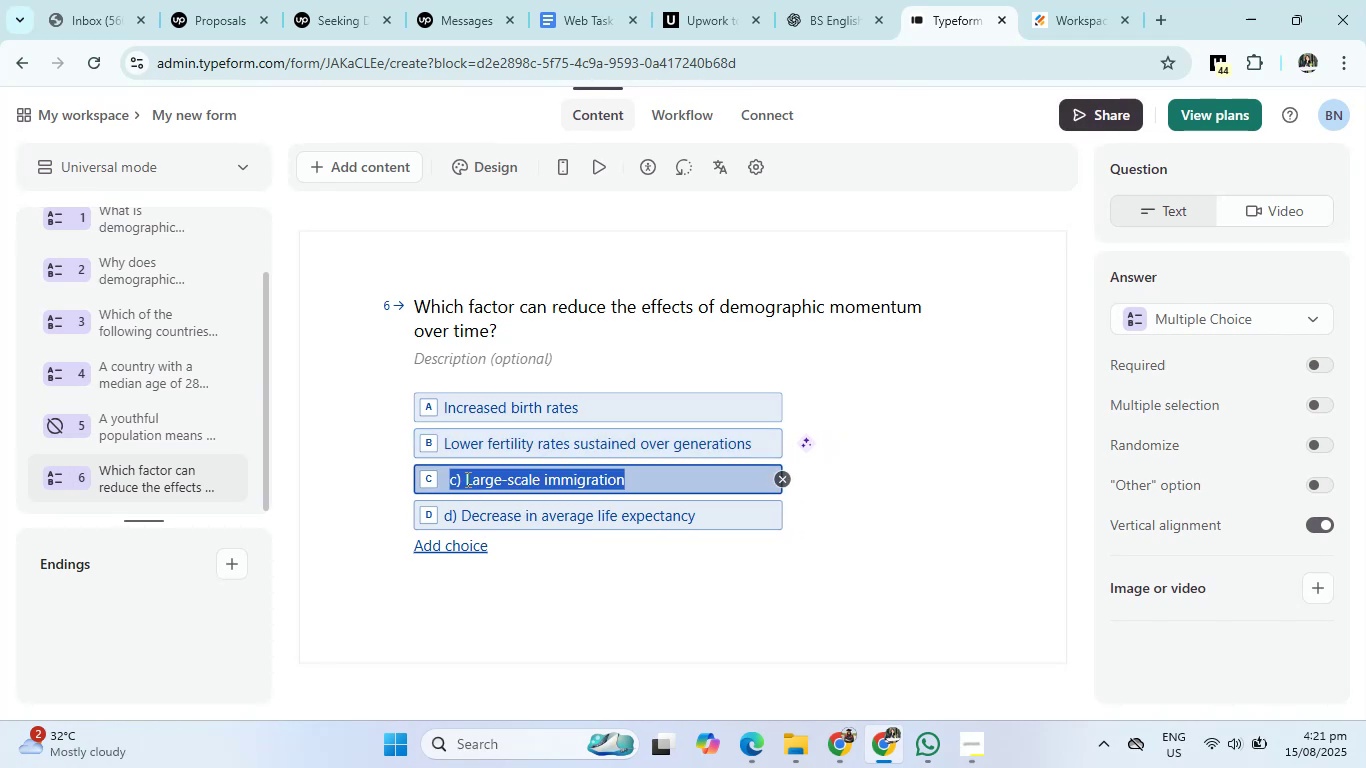 
left_click([466, 479])
 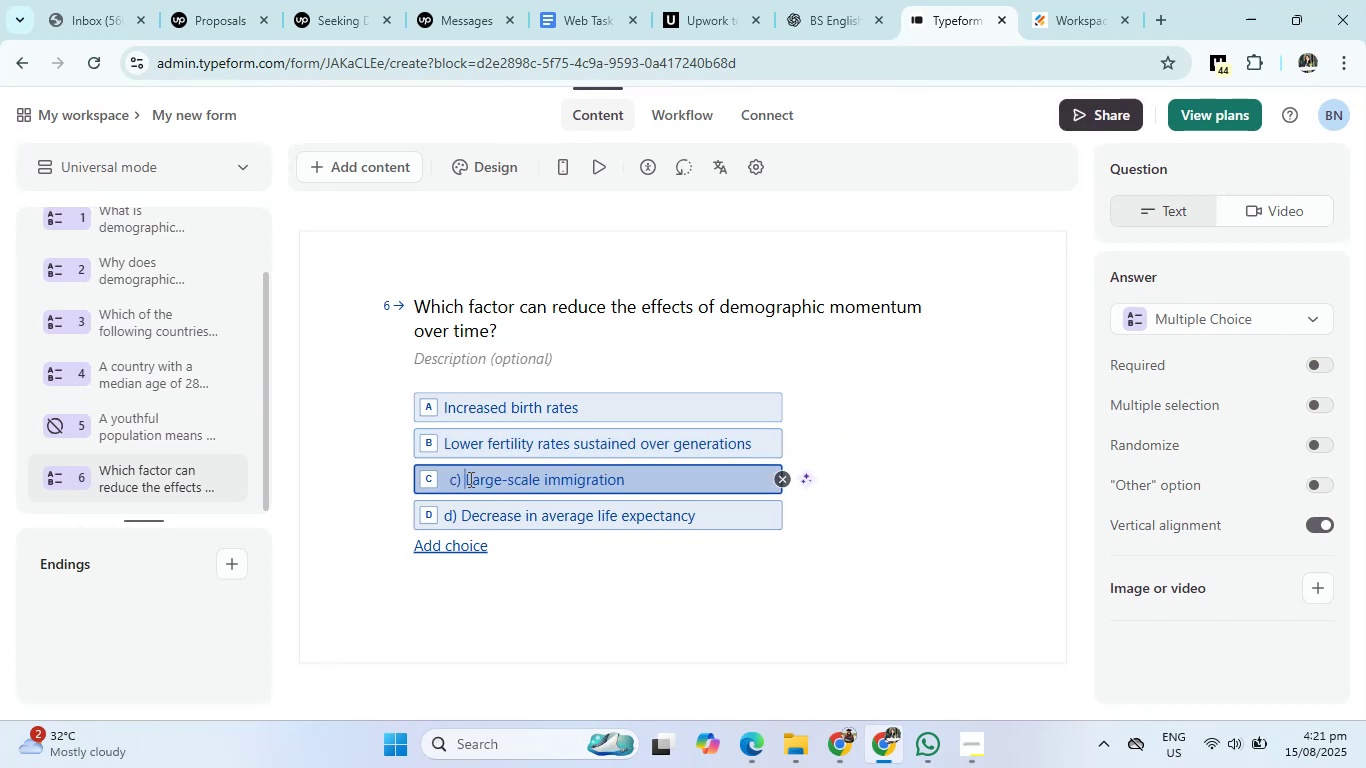 
key(Backspace)
 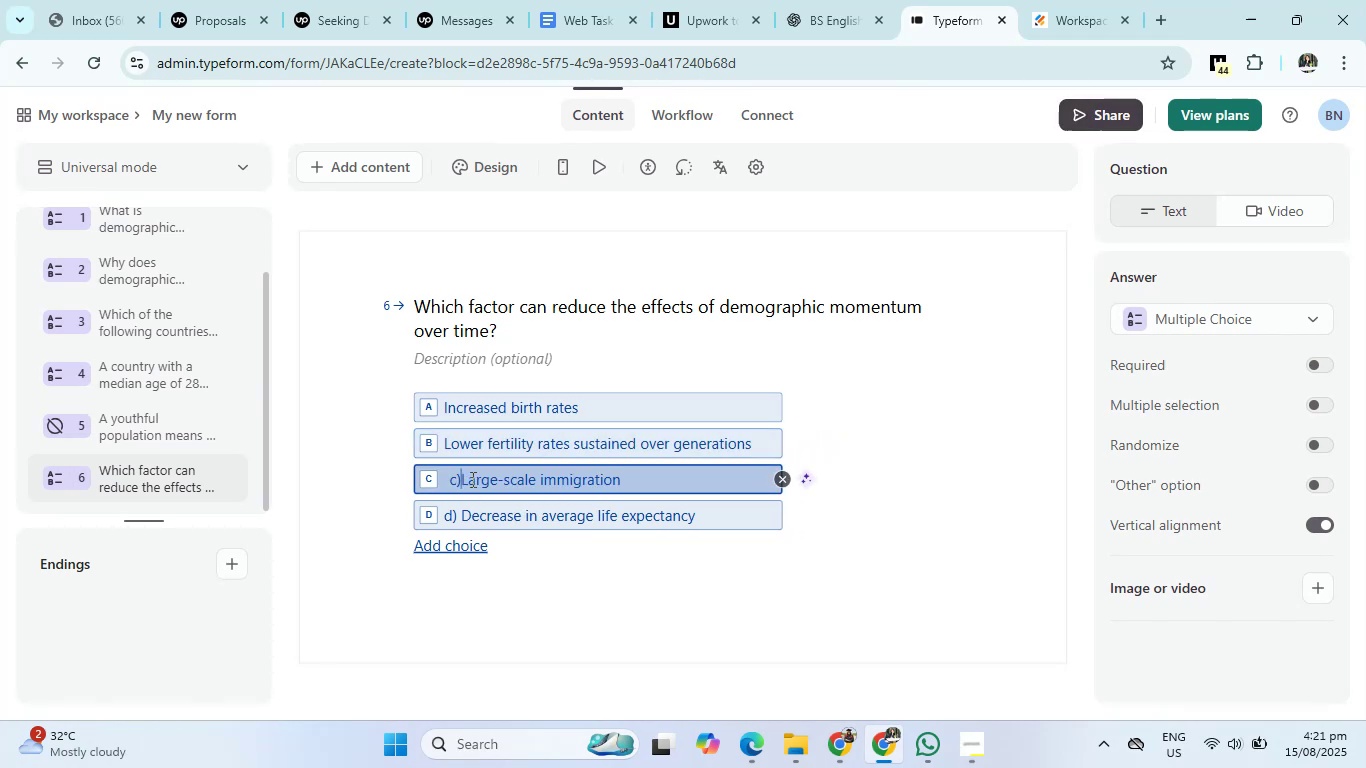 
key(Backspace)
 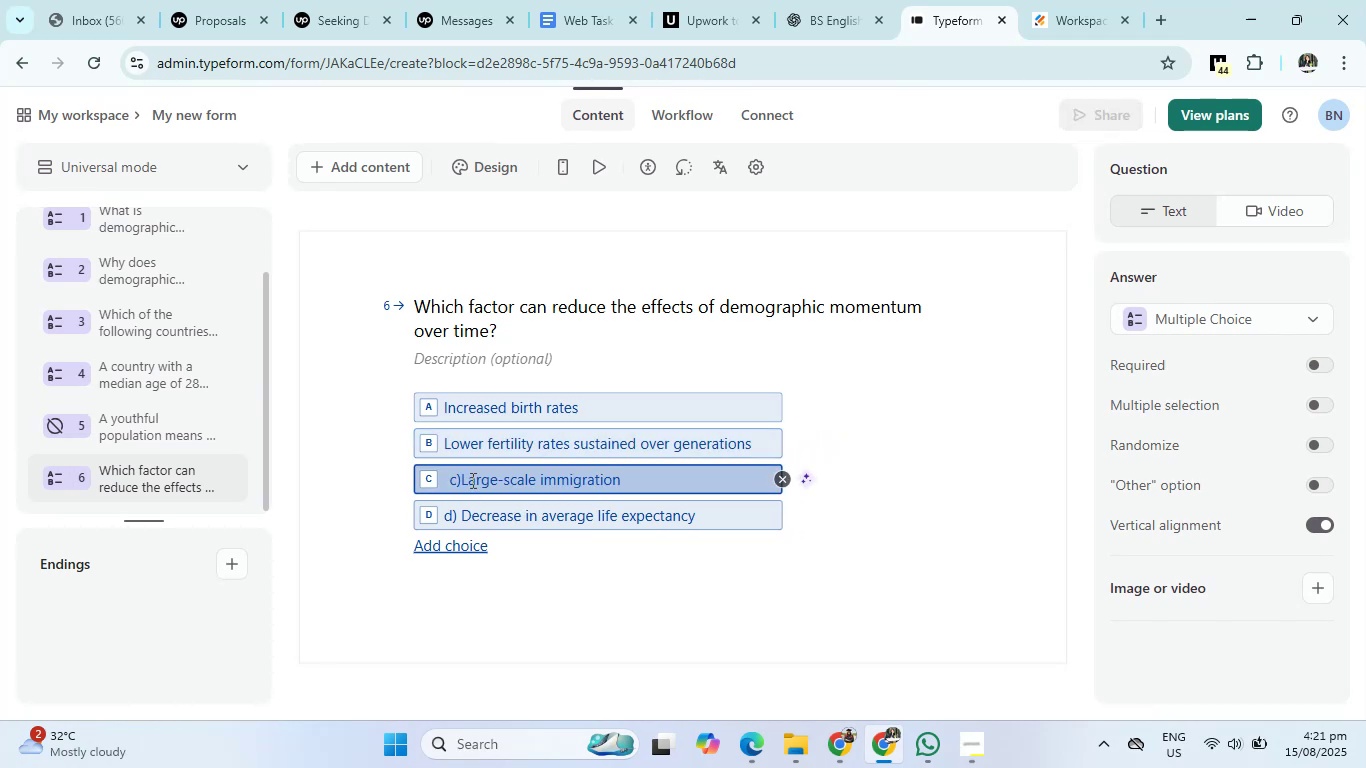 
key(Backspace)
 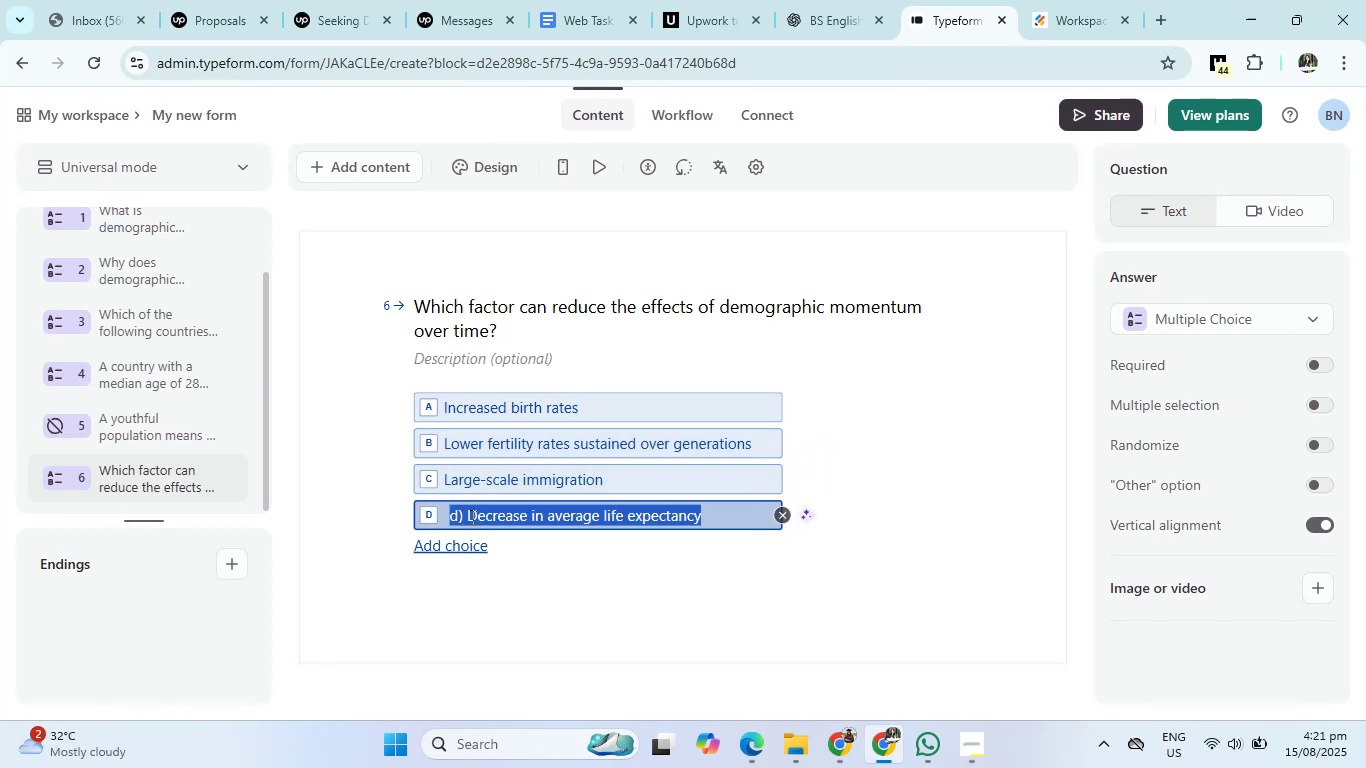 
left_click([464, 517])
 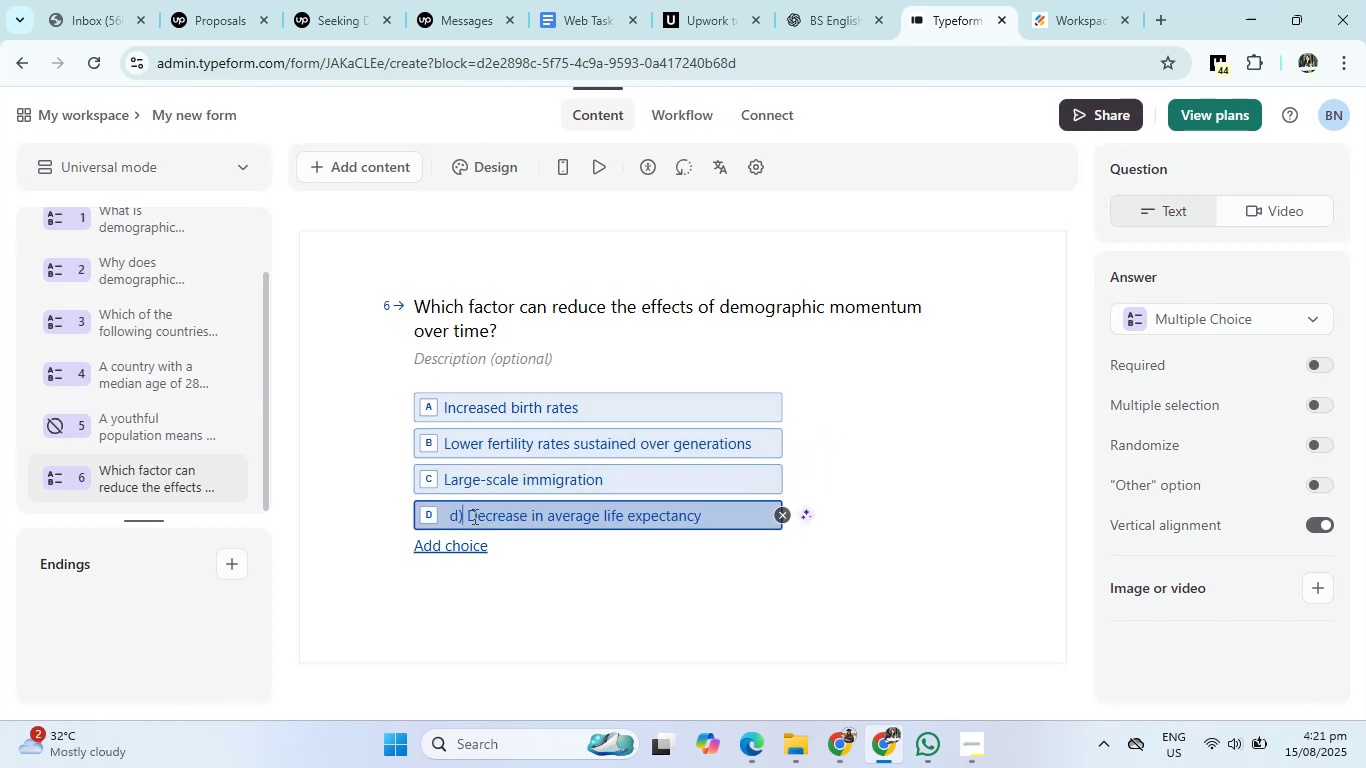 
key(Backspace)
 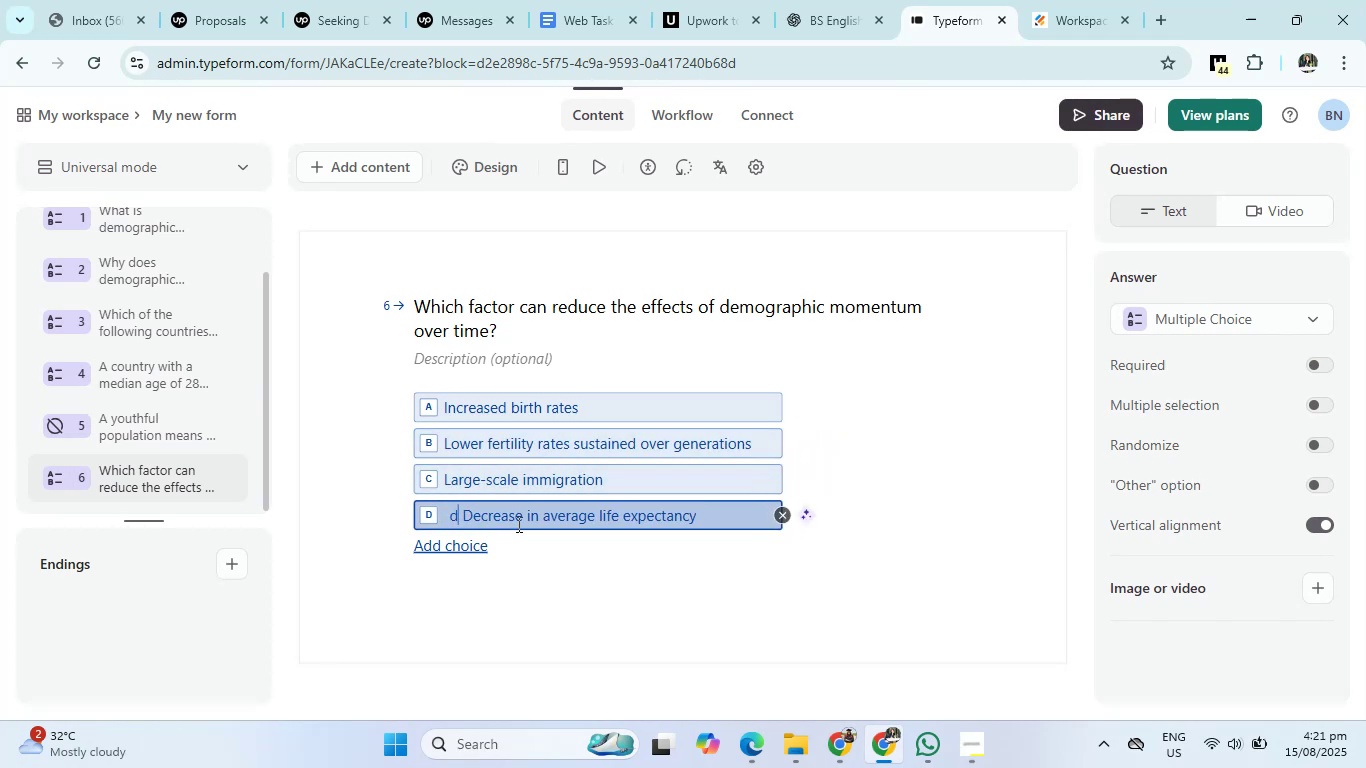 
key(Backspace)
 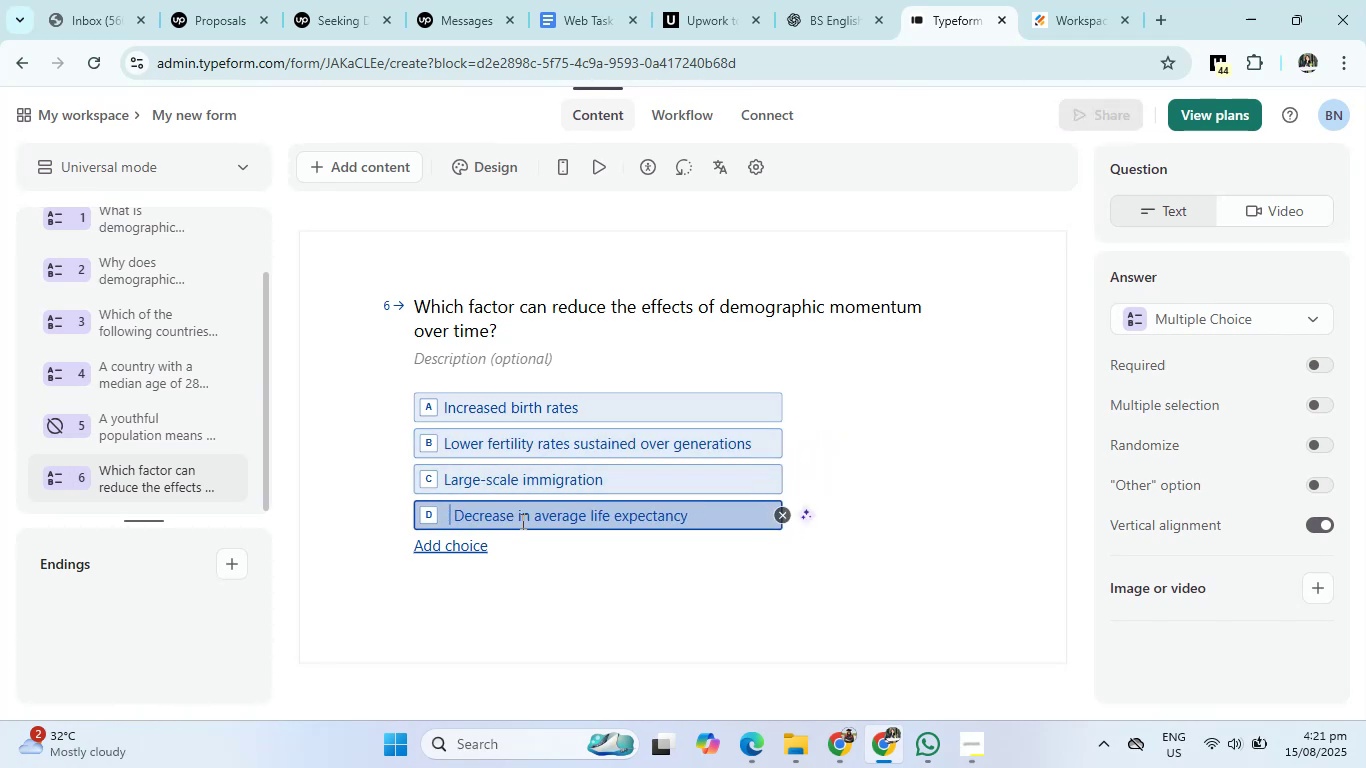 
key(Backspace)
 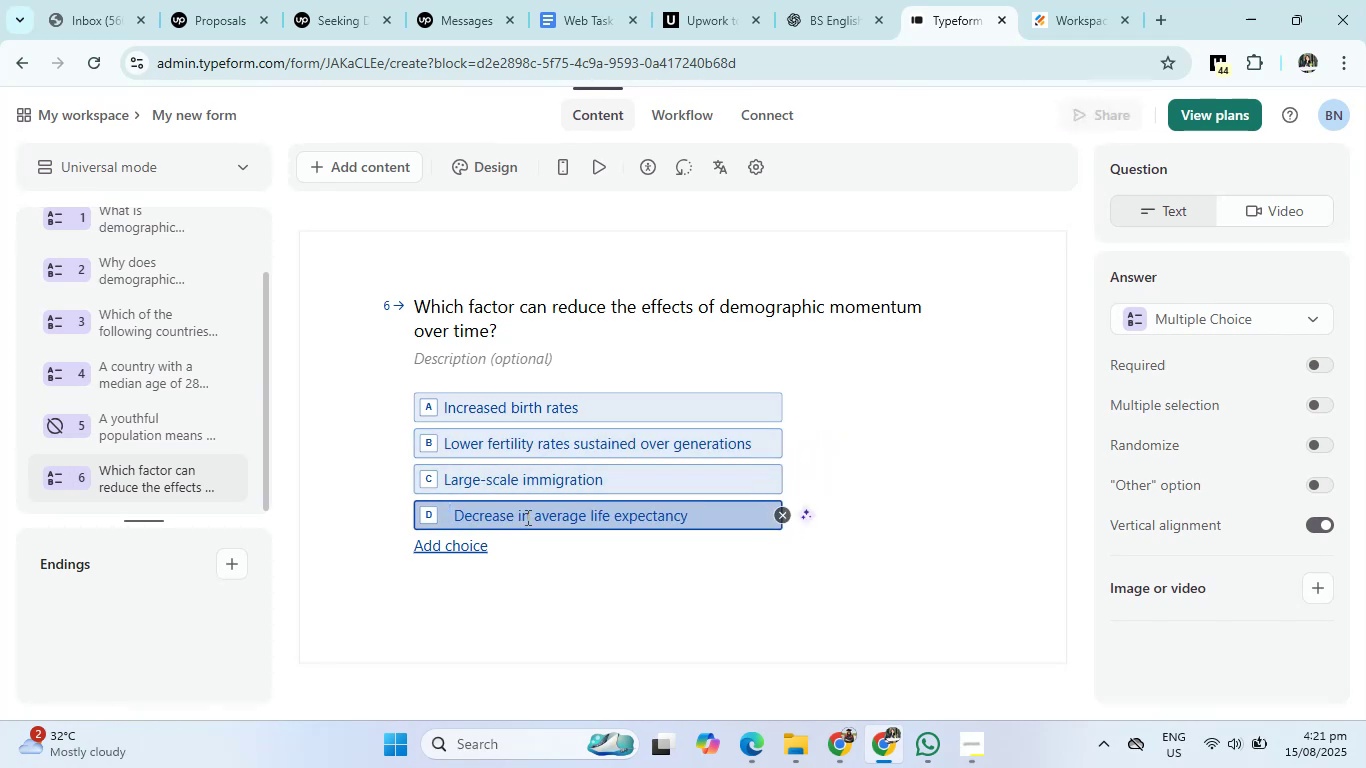 
key(Backspace)
 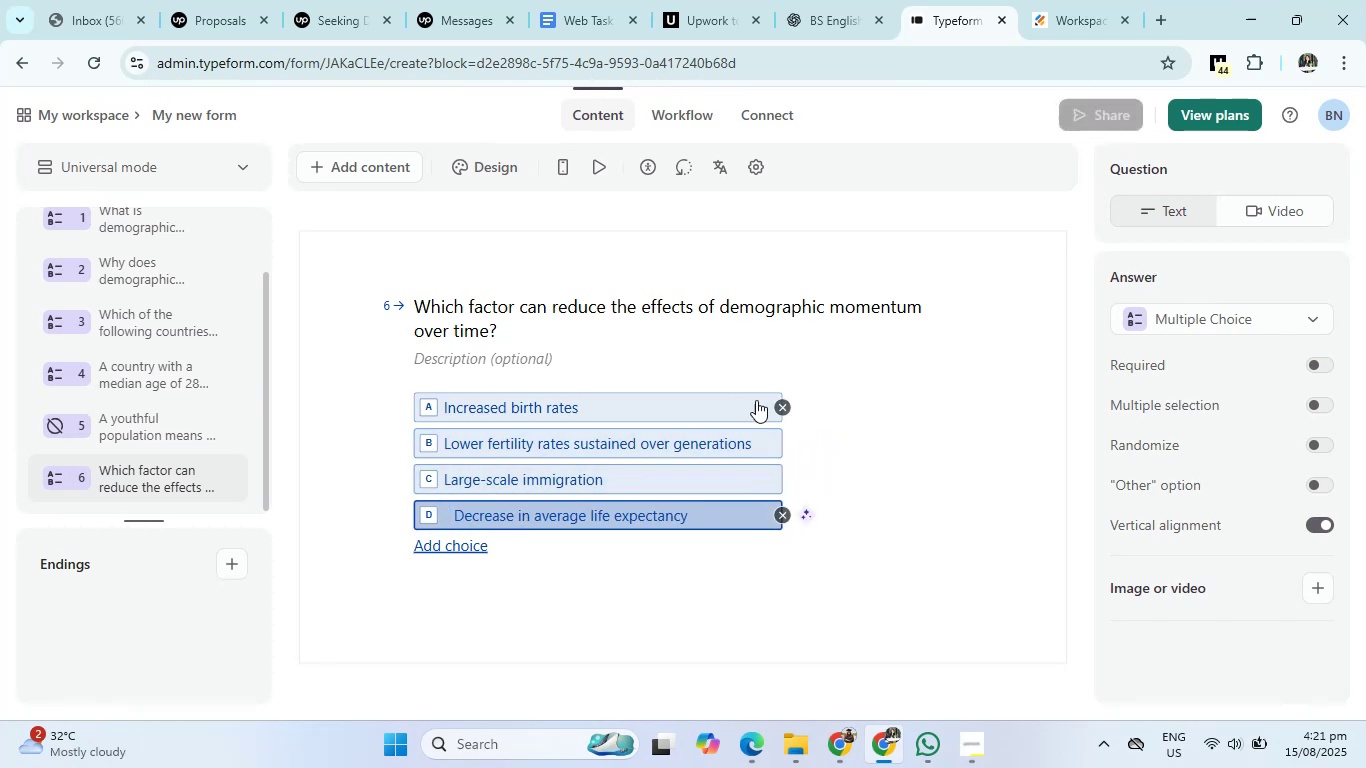 
left_click([766, 401])
 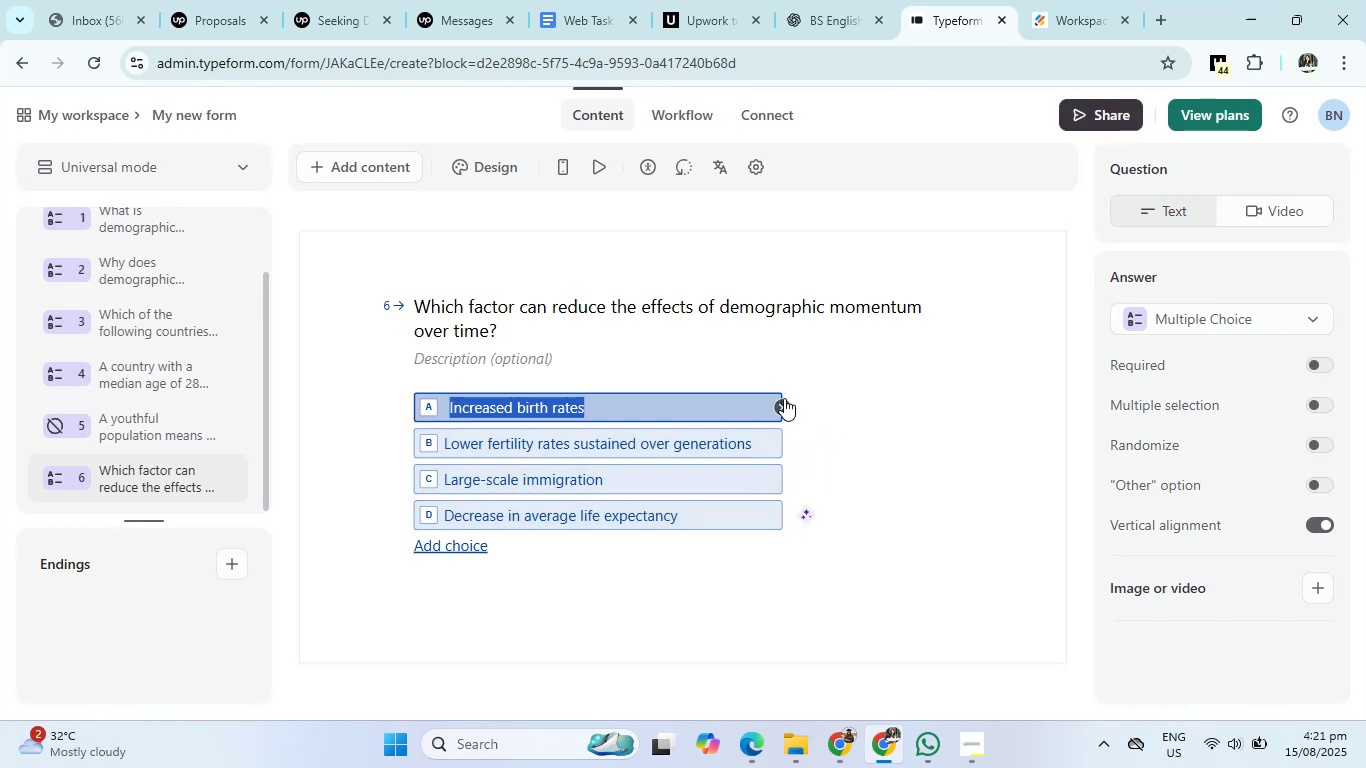 
left_click([838, 389])
 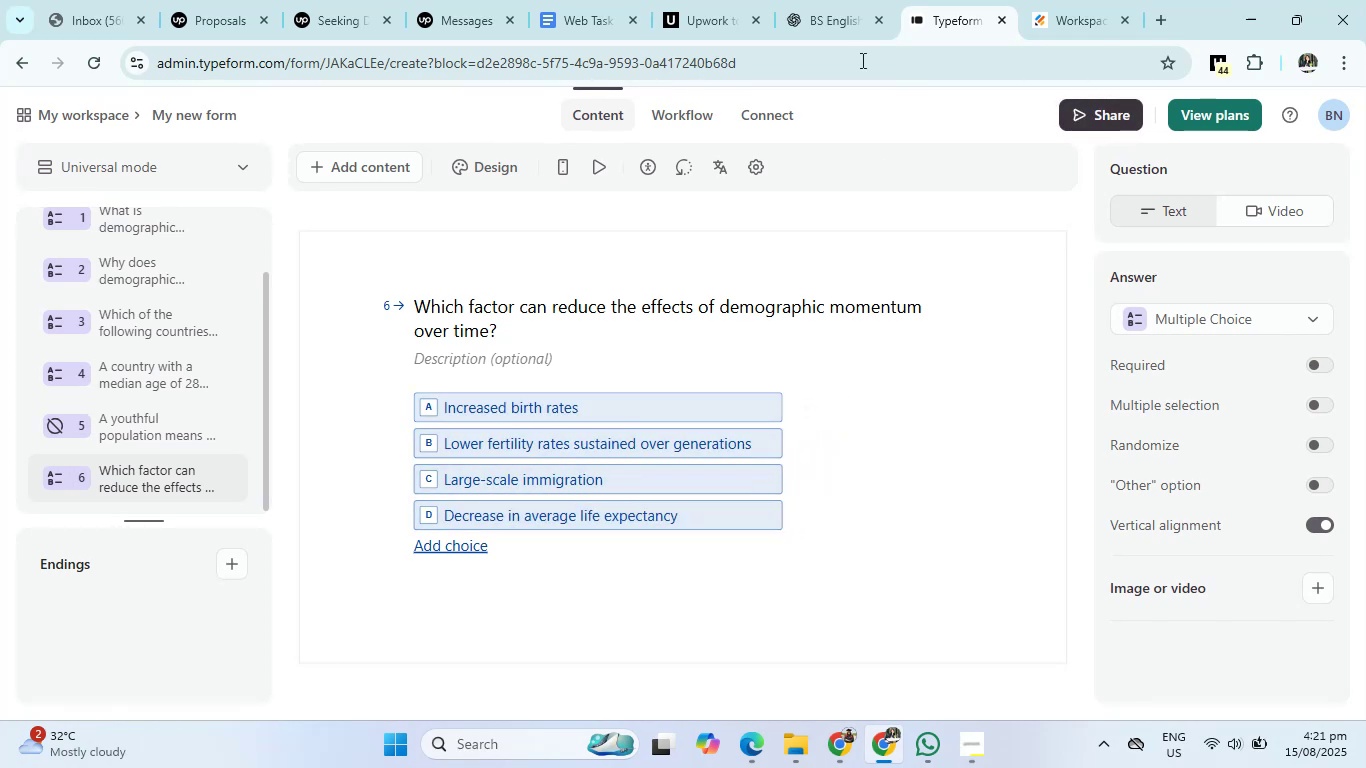 
left_click([841, 21])
 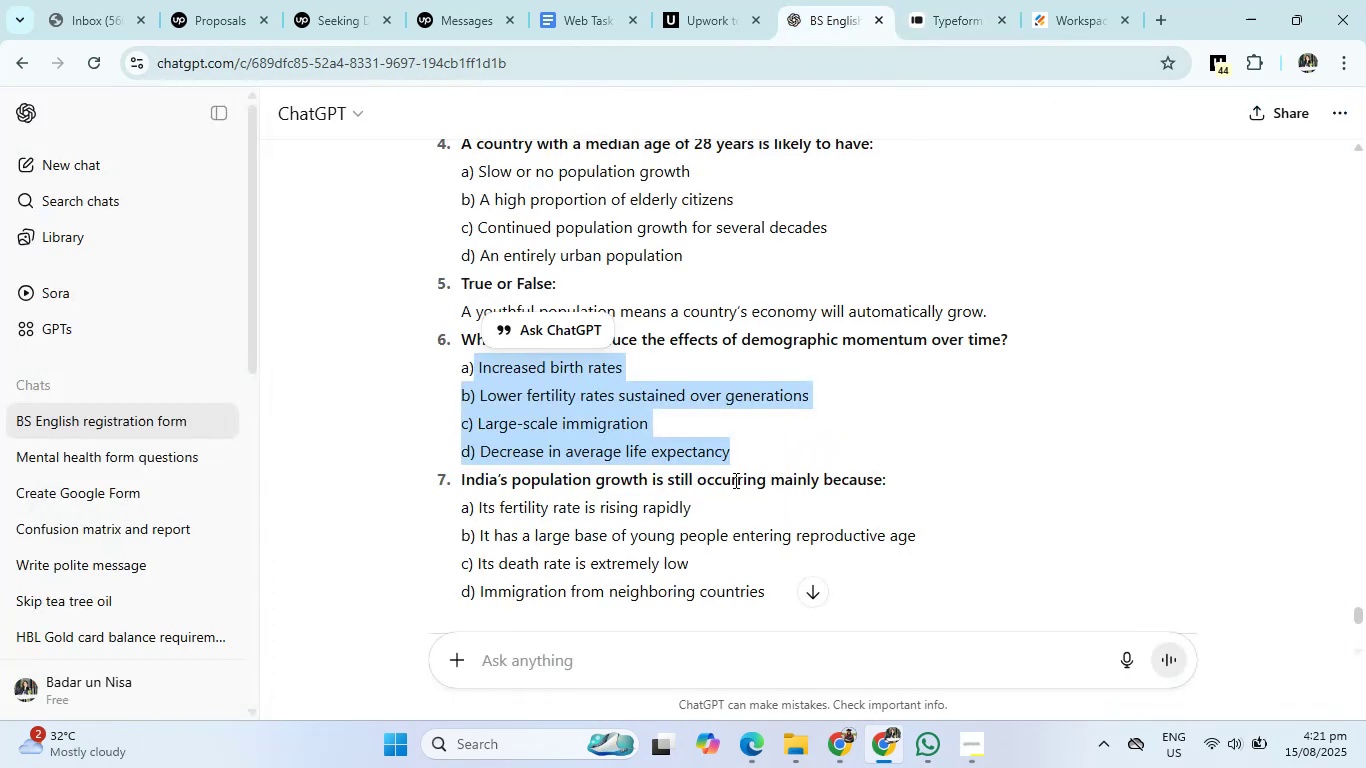 
scroll: coordinate [649, 505], scroll_direction: down, amount: 1.0
 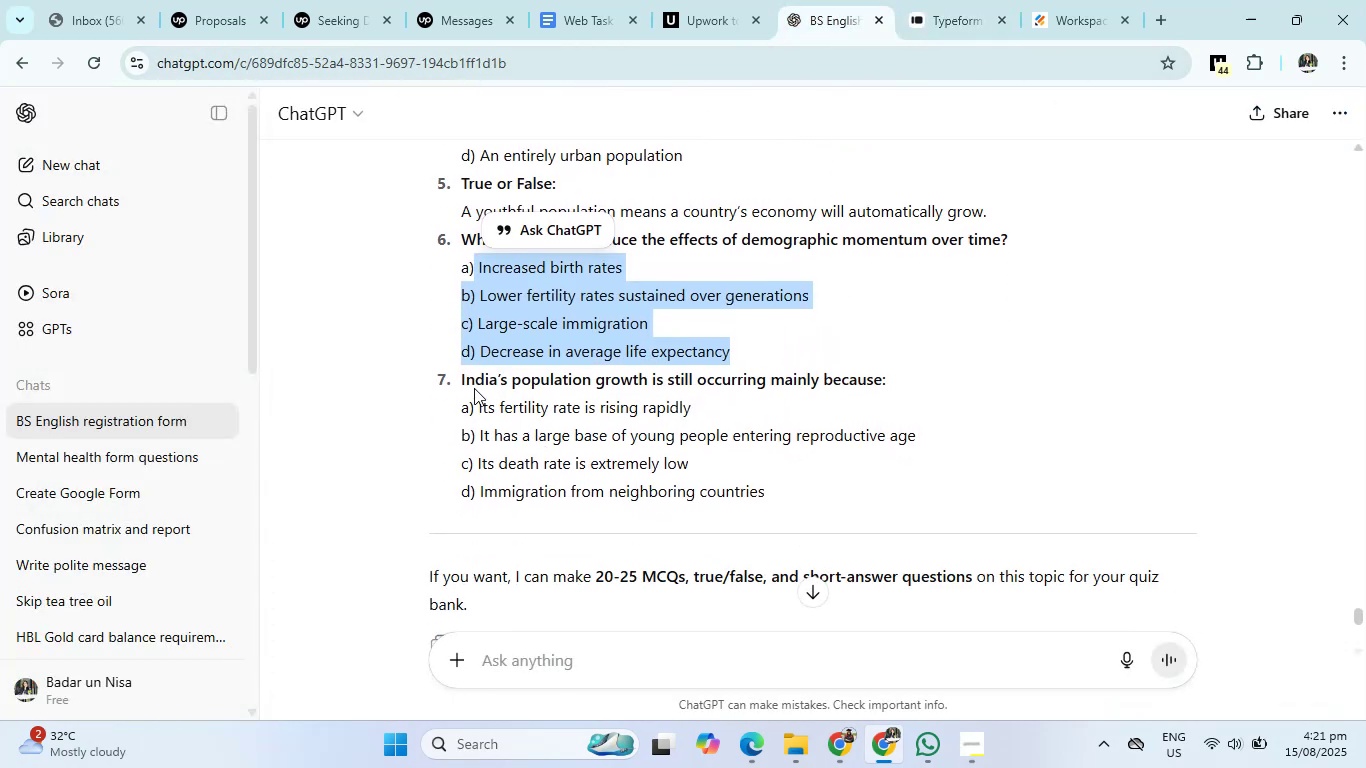 
left_click_drag(start_coordinate=[462, 380], to_coordinate=[988, 379])
 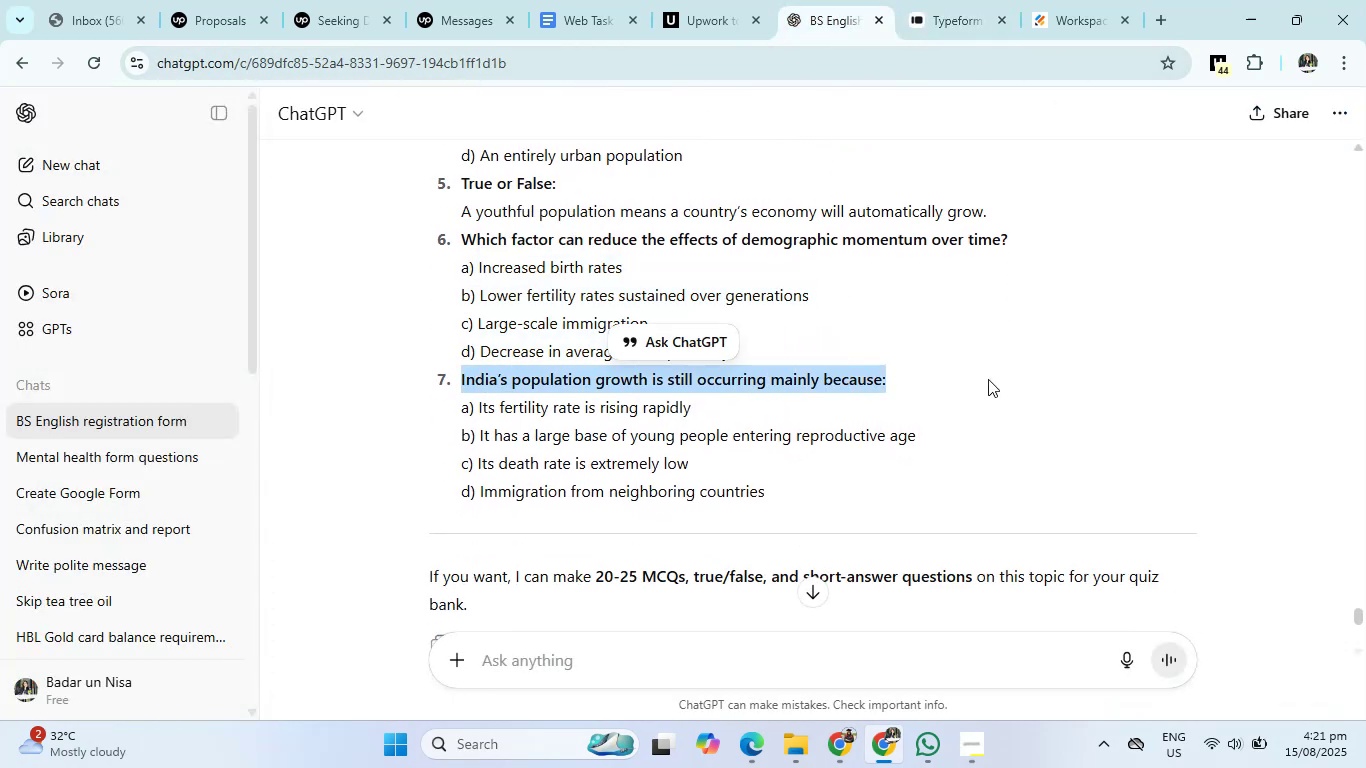 
key(Control+C)
 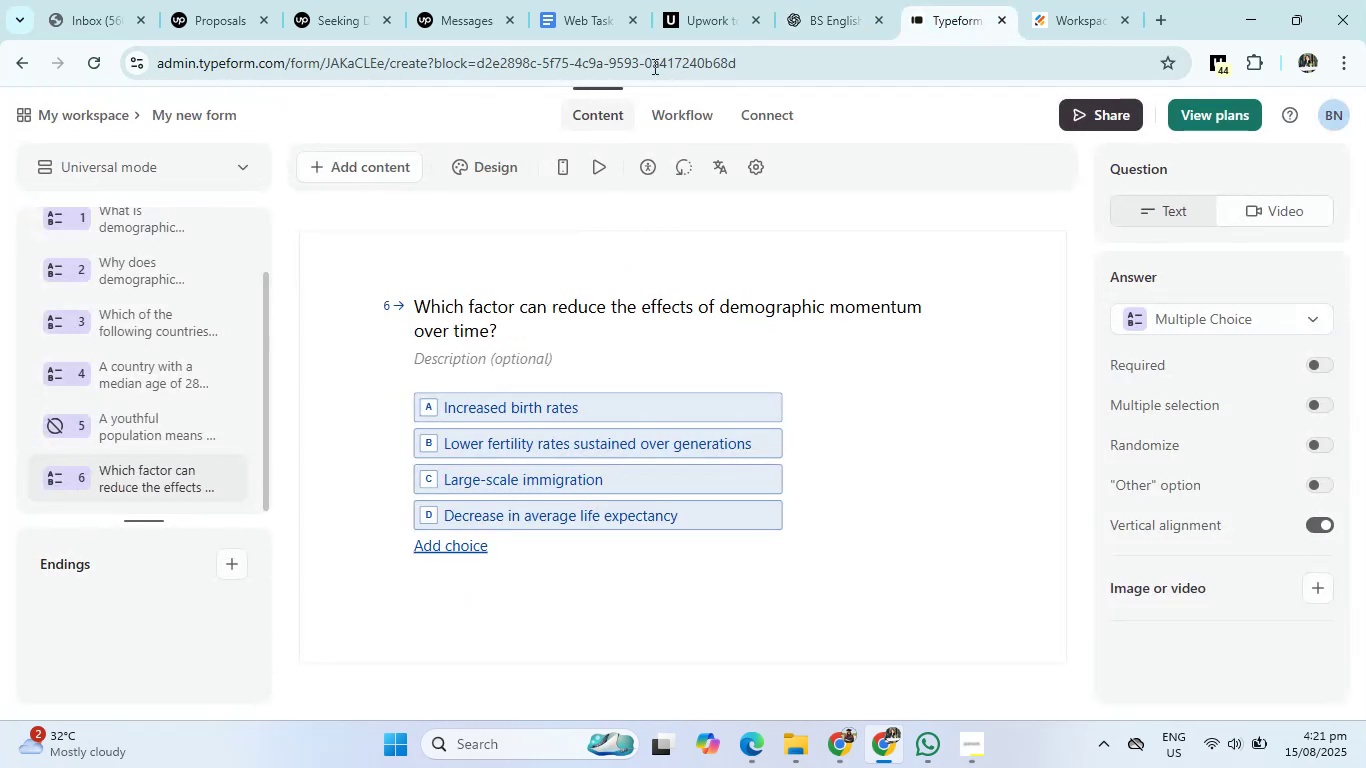 
left_click([387, 174])
 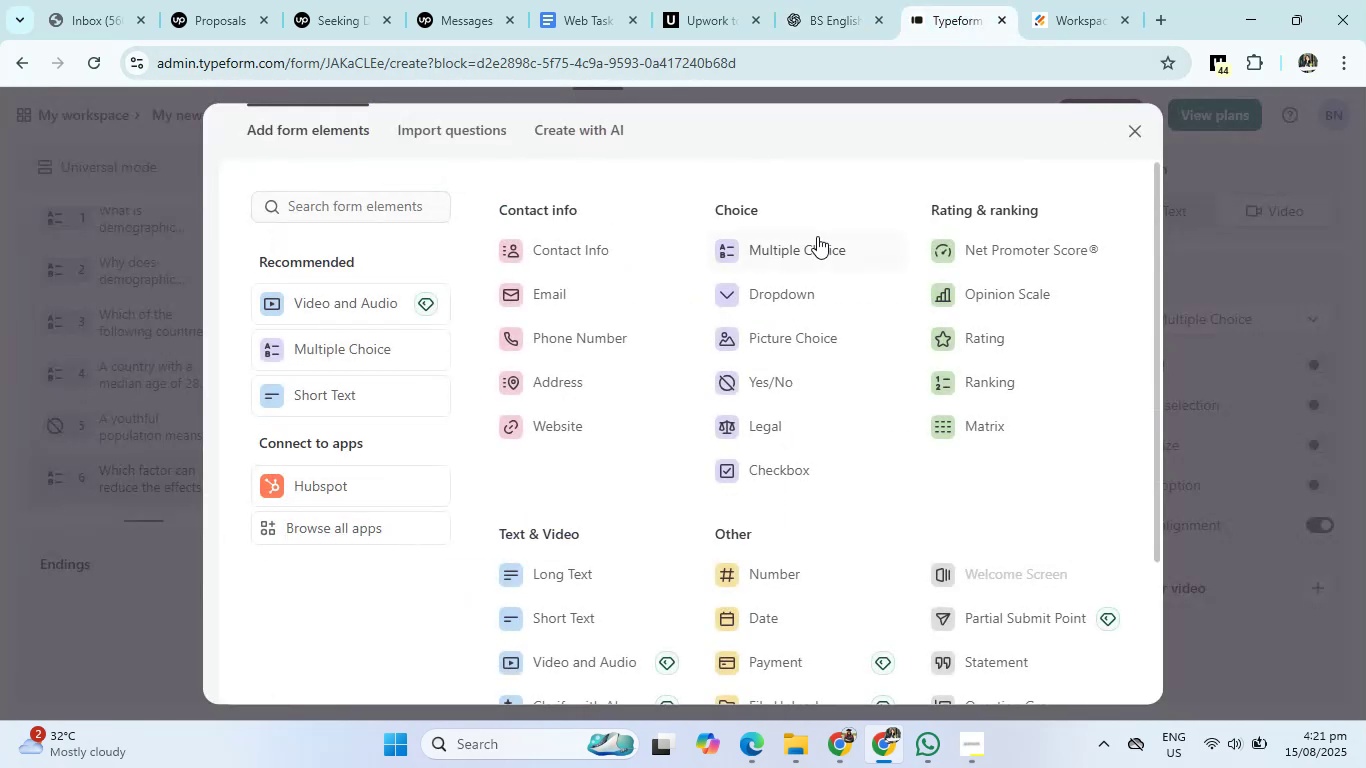 
left_click([817, 251])
 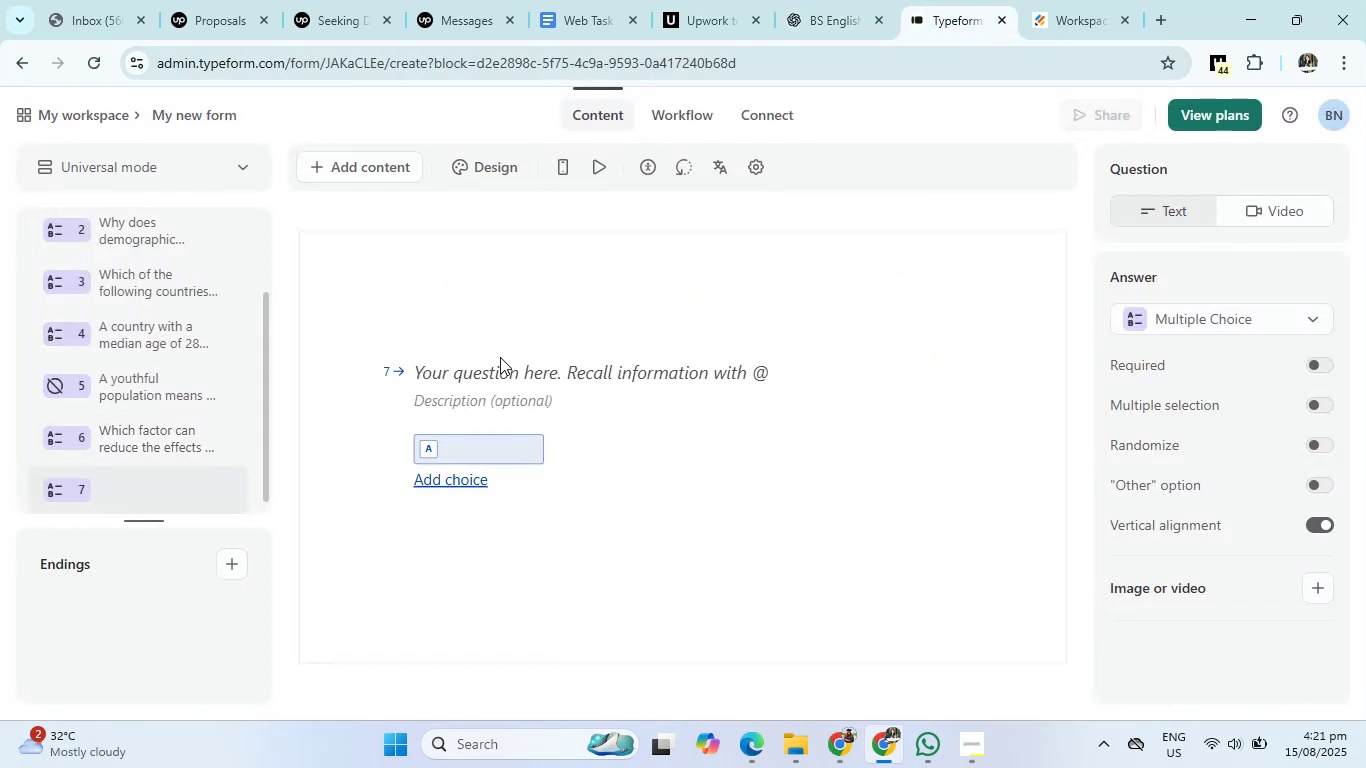 
left_click([494, 374])
 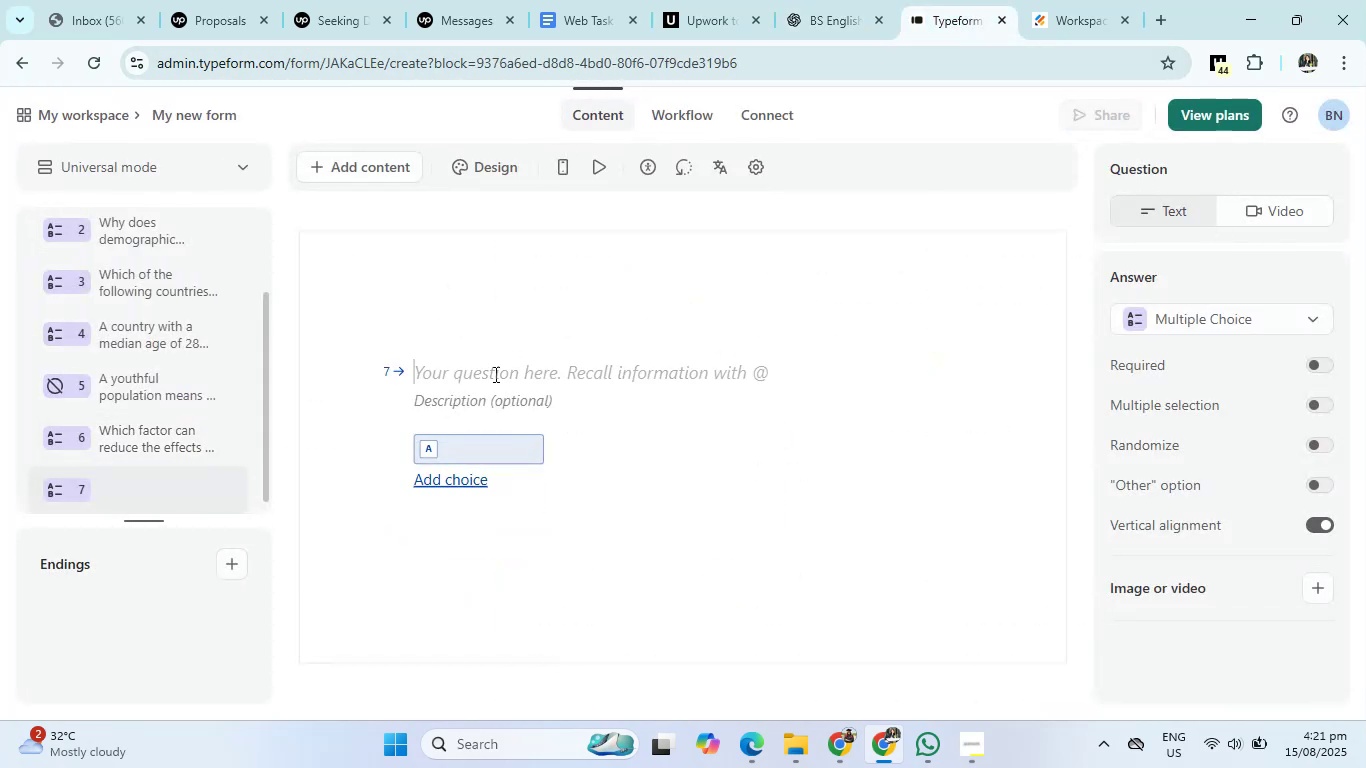 
key(Control+V)
 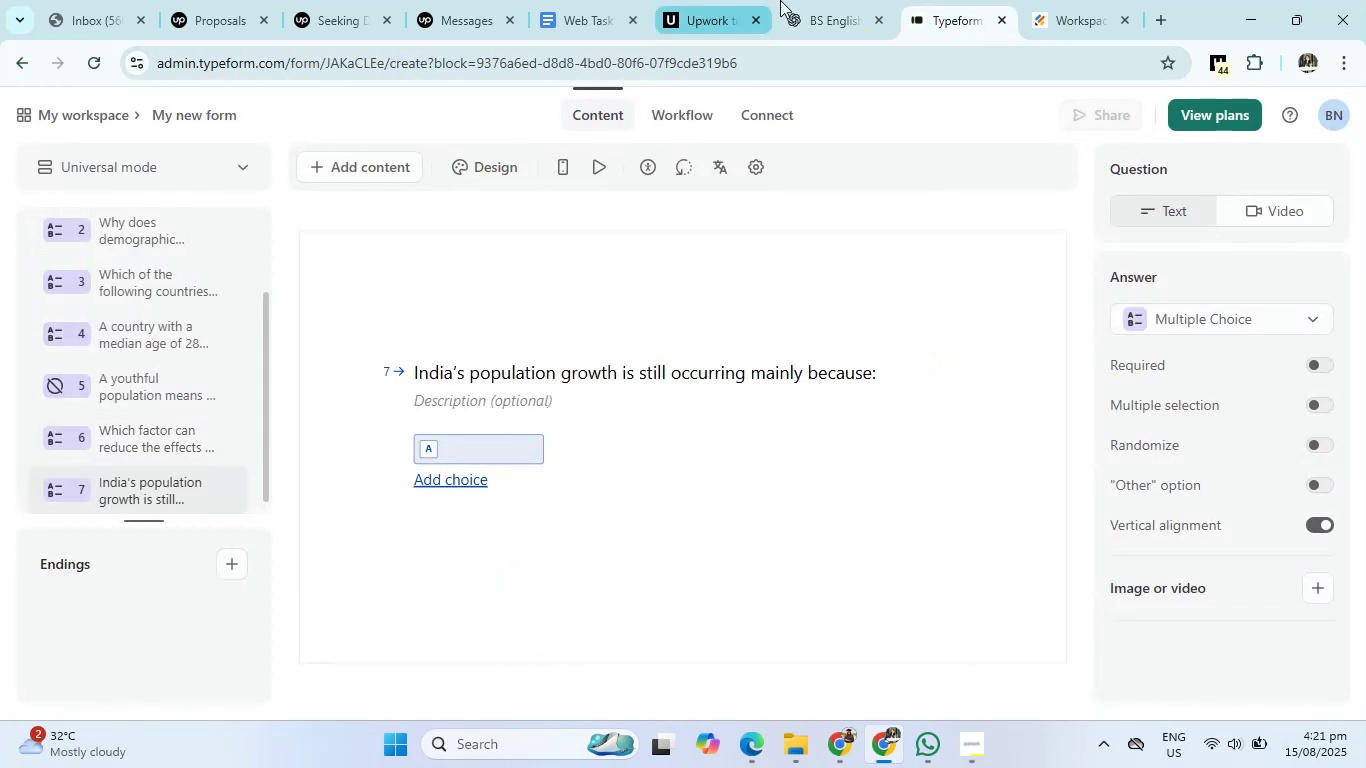 
left_click([844, 0])
 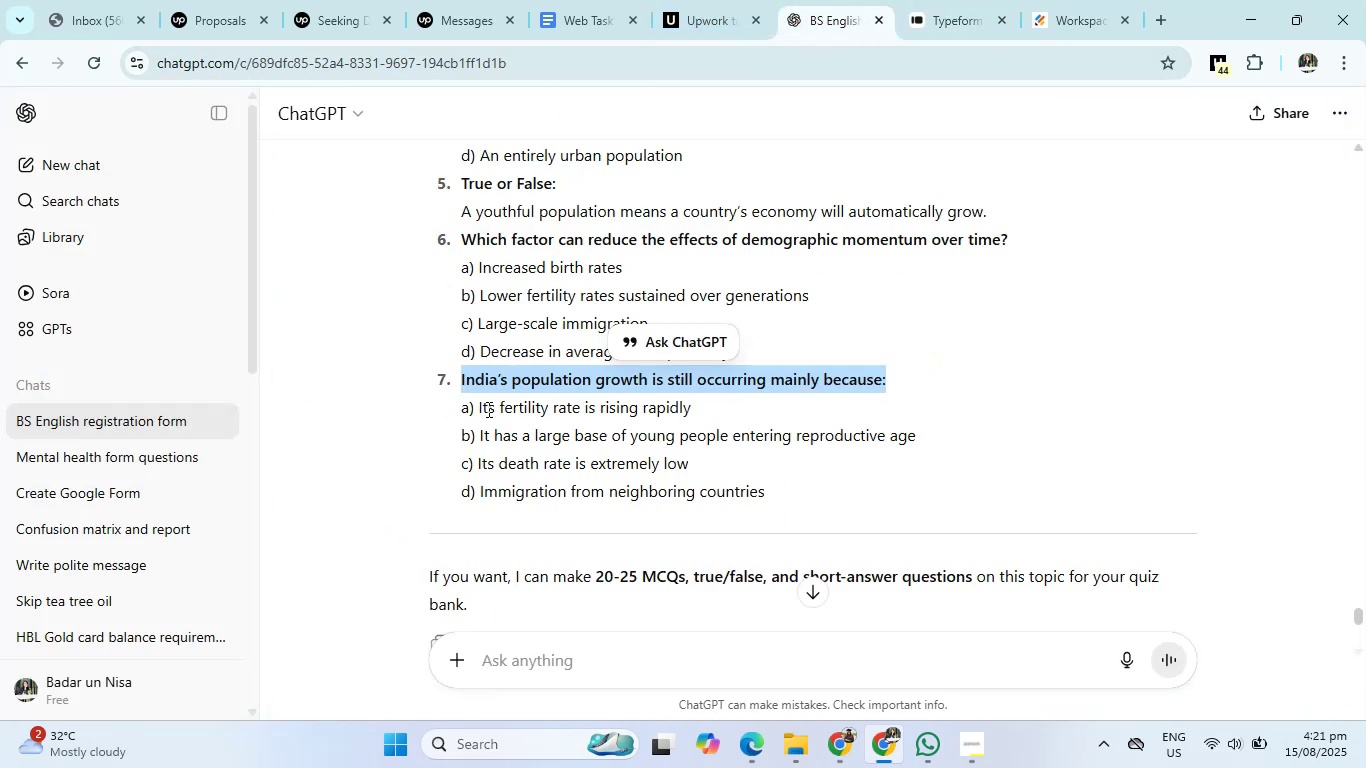 
left_click_drag(start_coordinate=[476, 409], to_coordinate=[796, 486])
 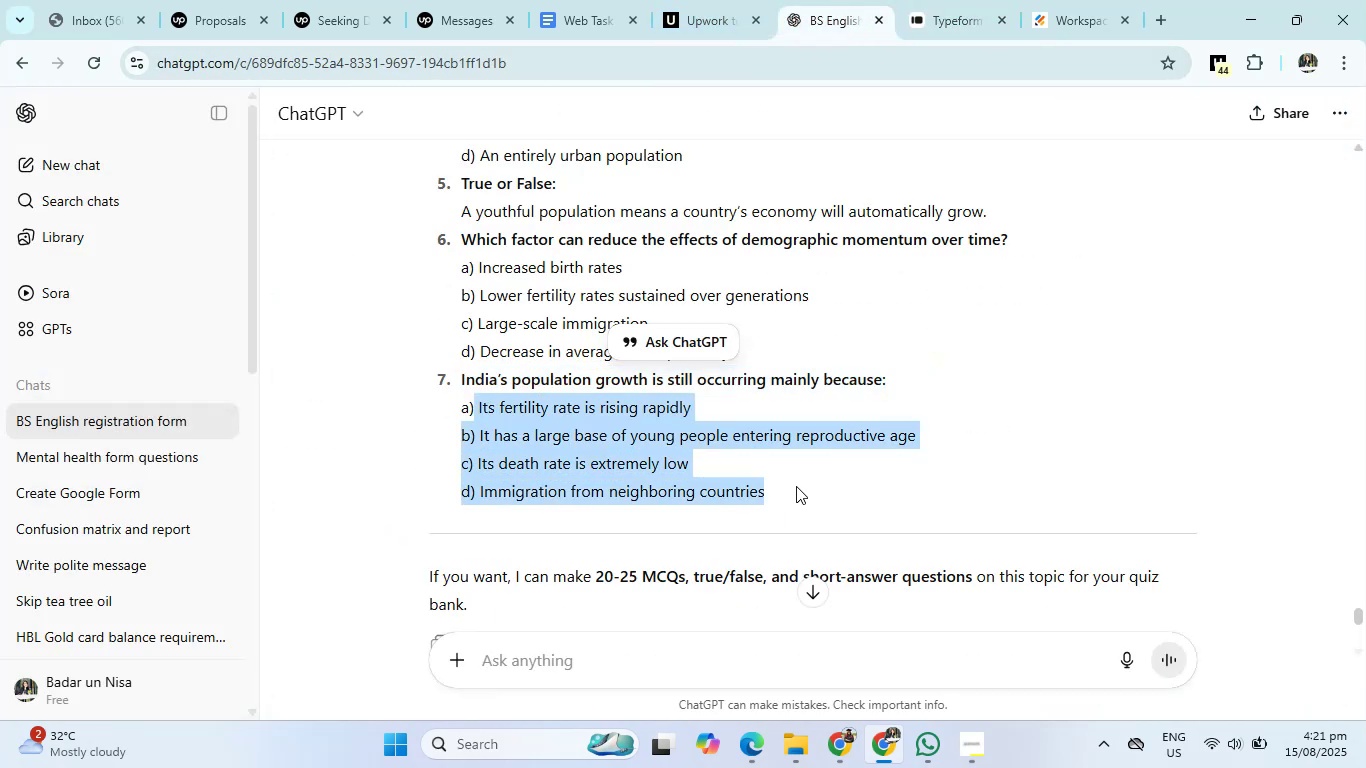 
key(Control+C)
 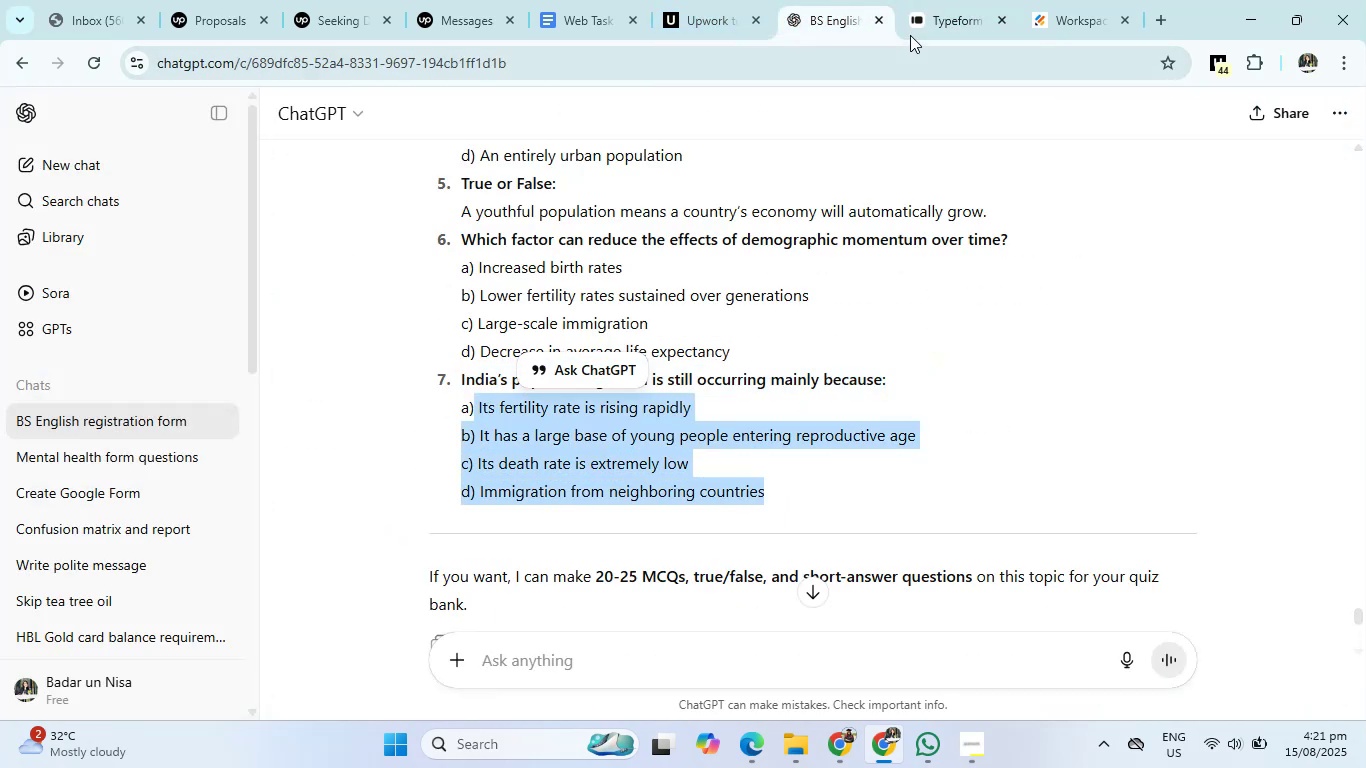 
left_click([921, 17])
 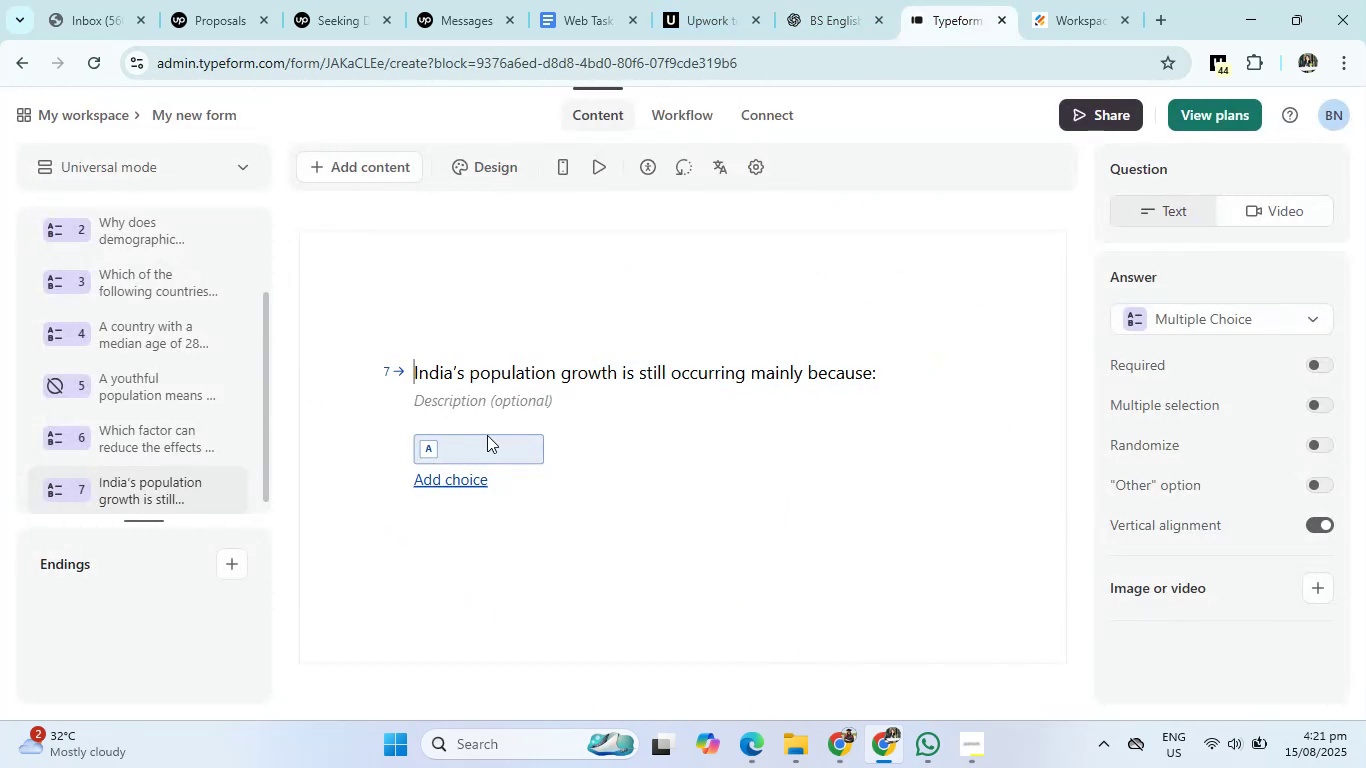 
left_click([473, 464])
 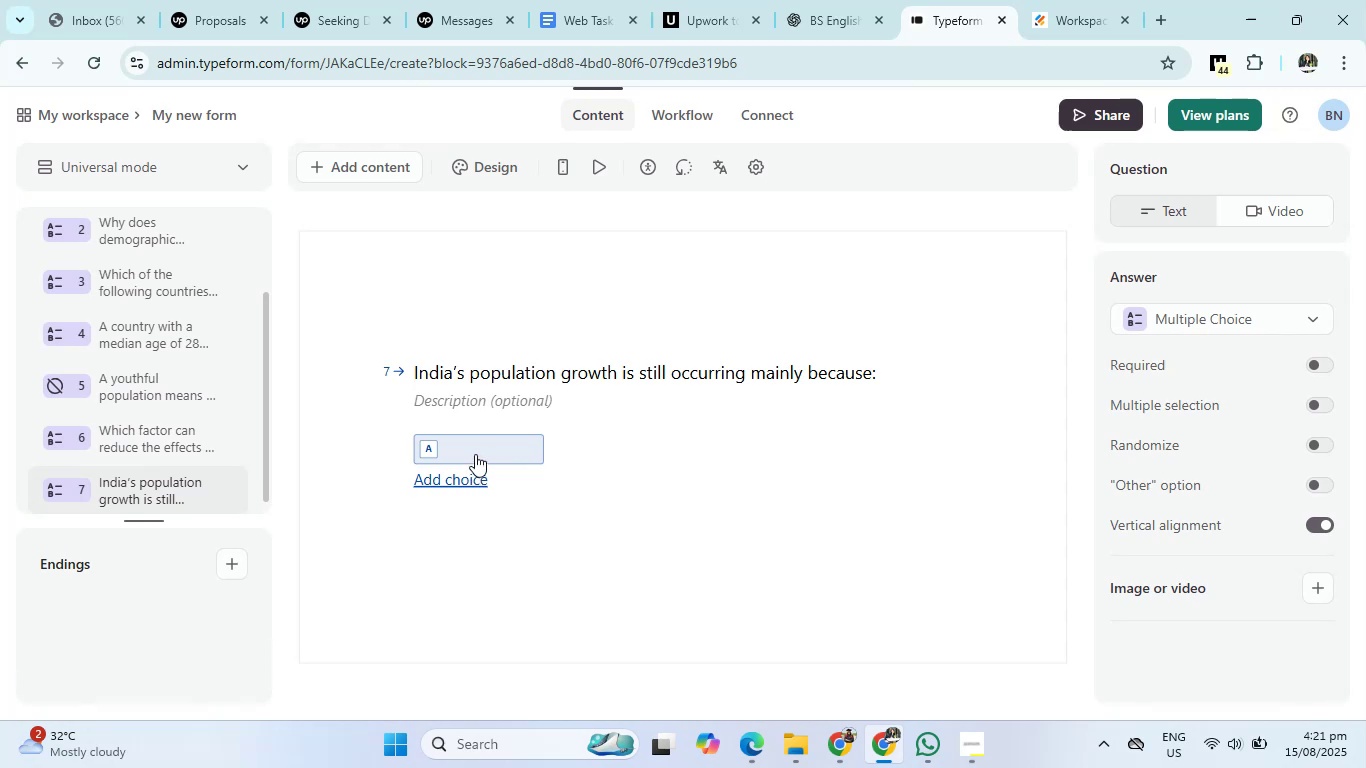 
left_click([475, 454])
 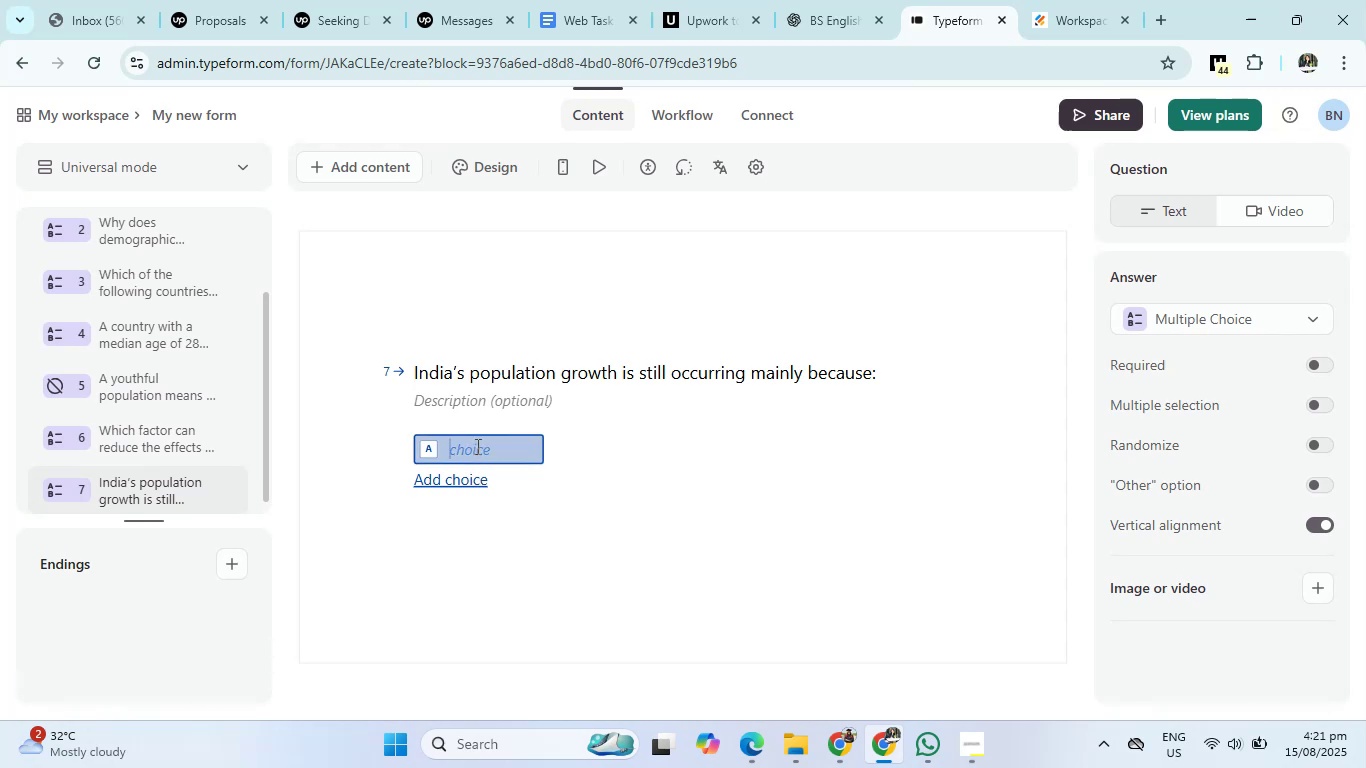 
double_click([476, 445])
 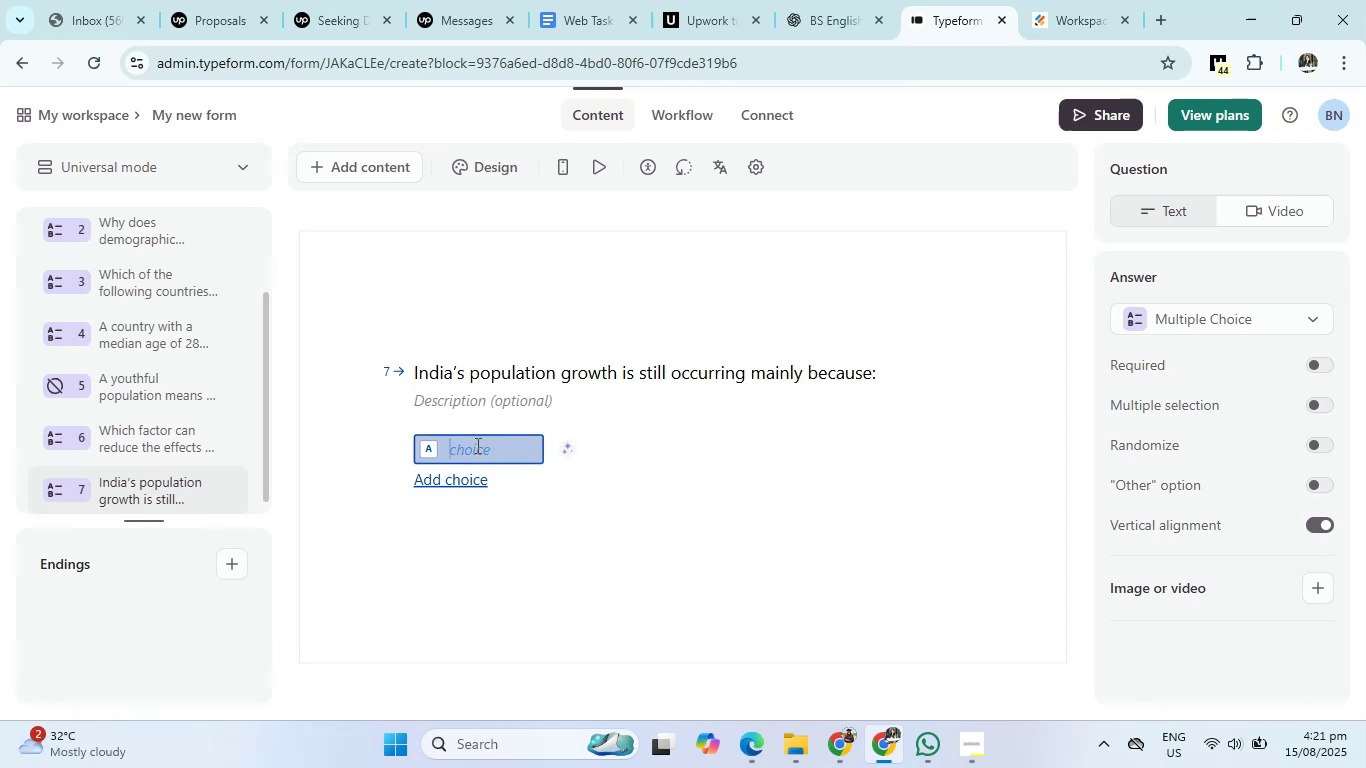 
key(Control+V)
 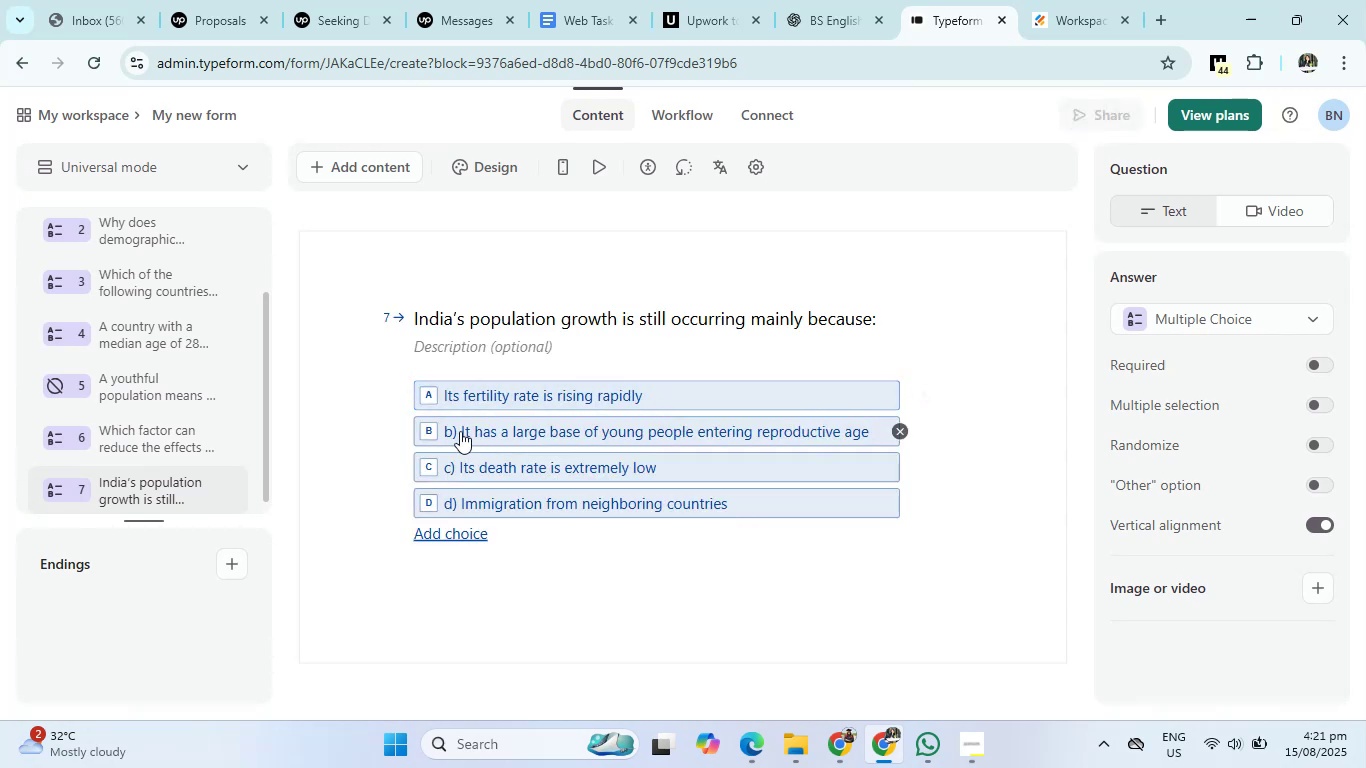 
left_click([459, 433])
 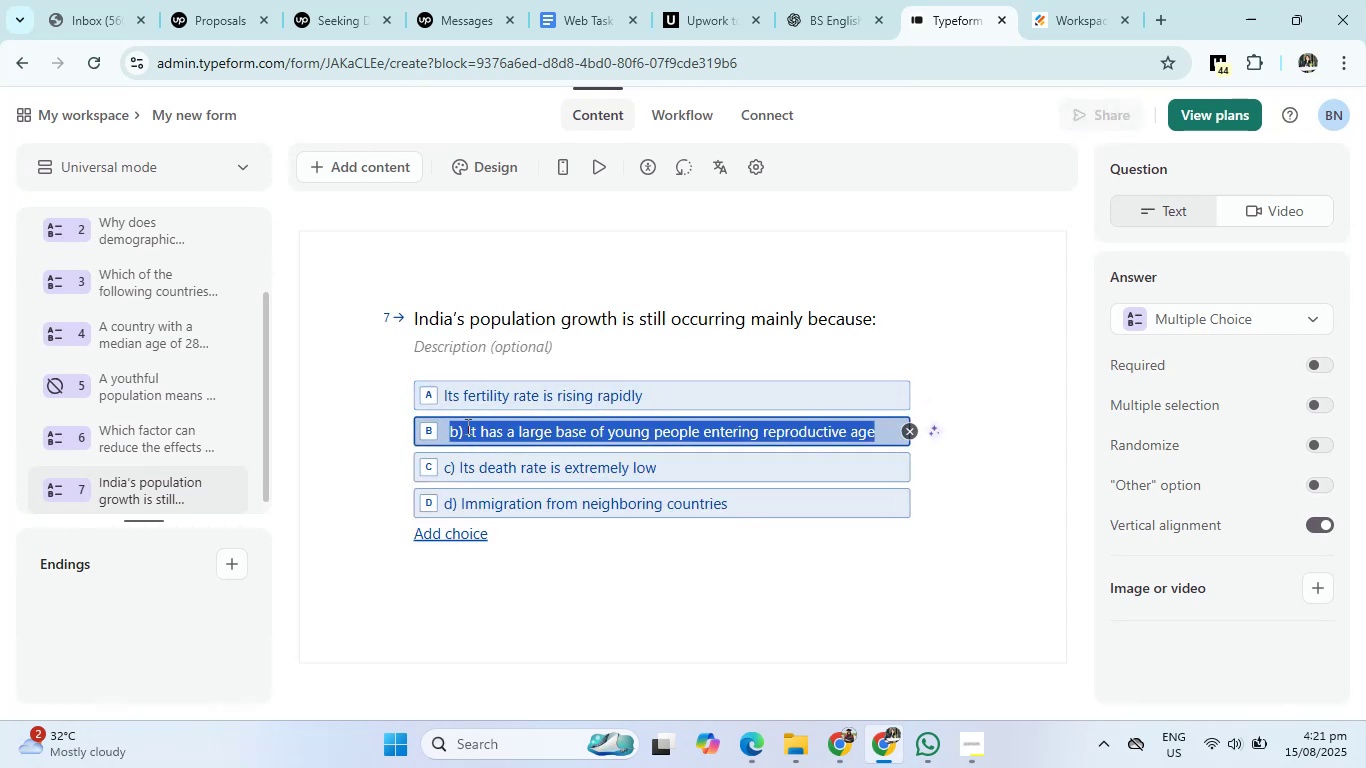 
left_click([467, 425])
 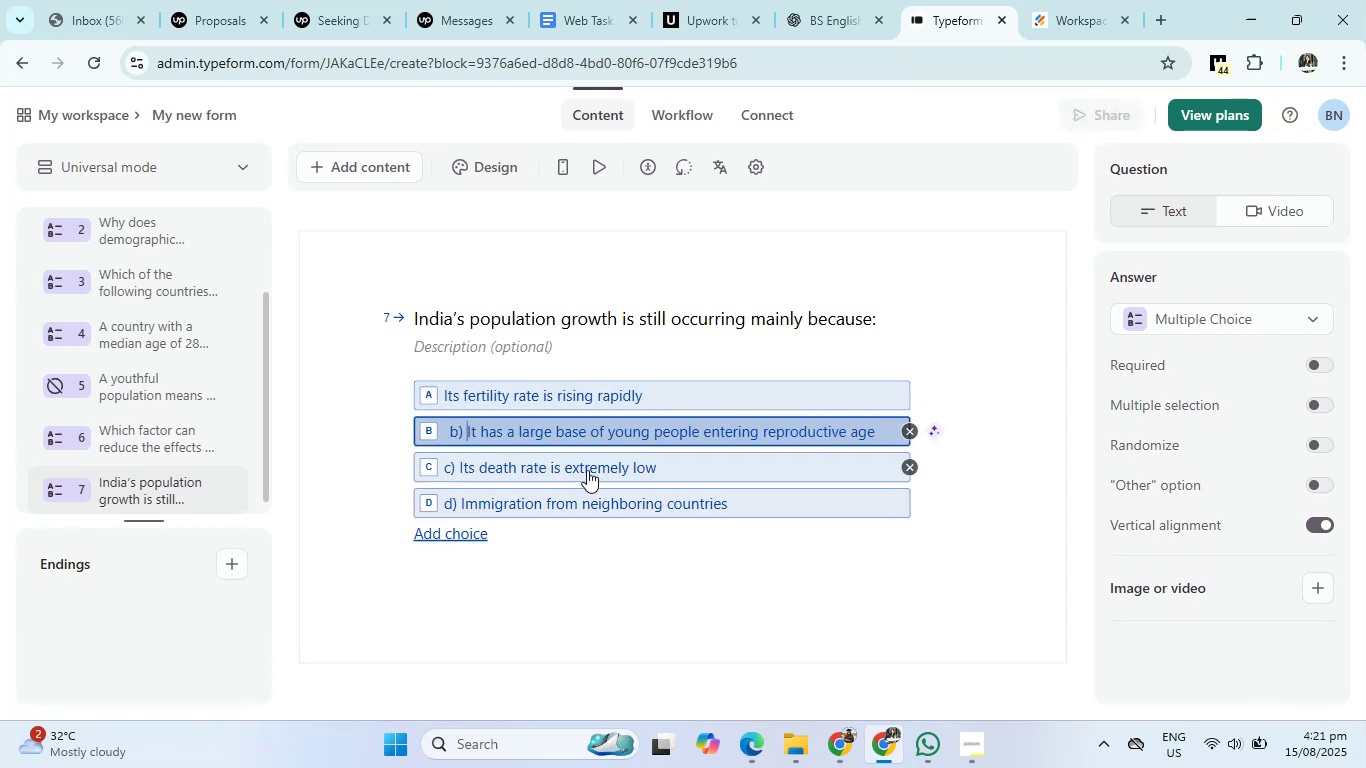 
key(Backspace)
 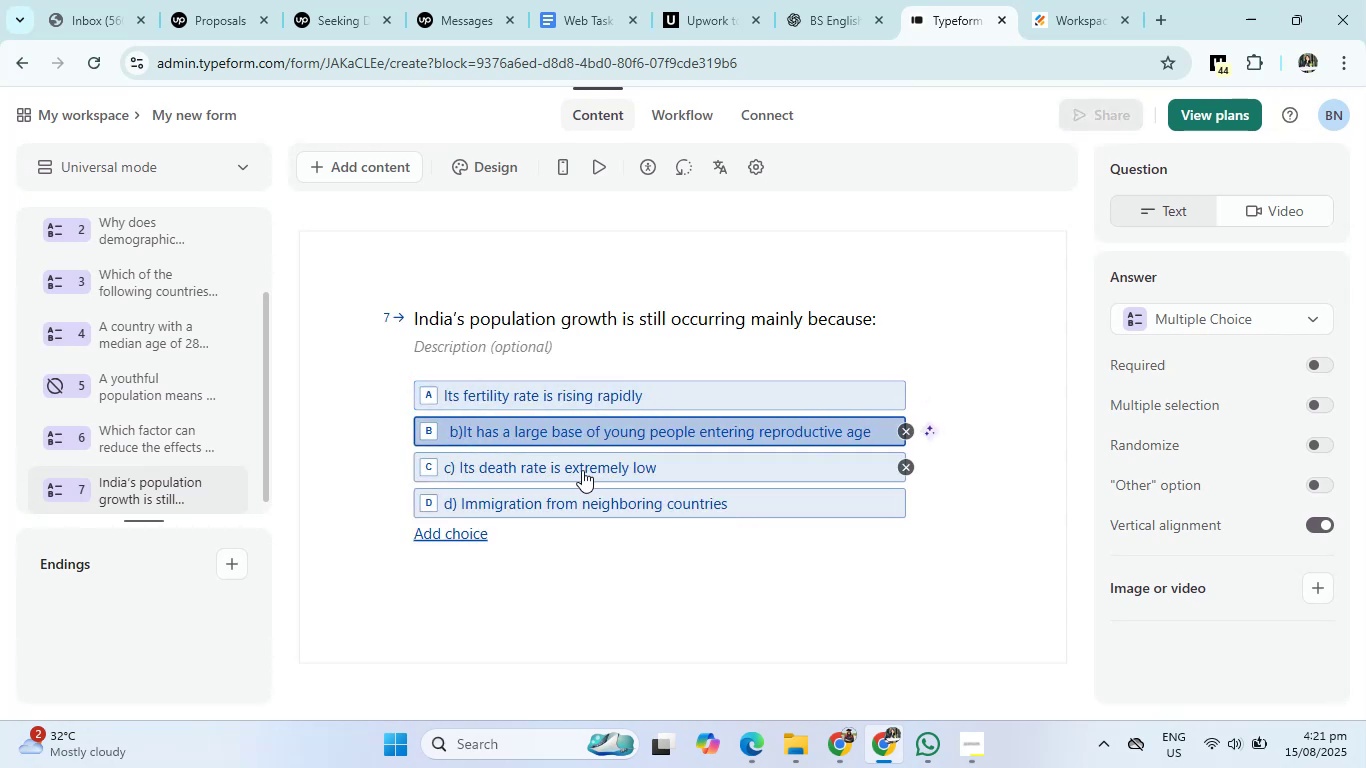 
key(Backspace)
 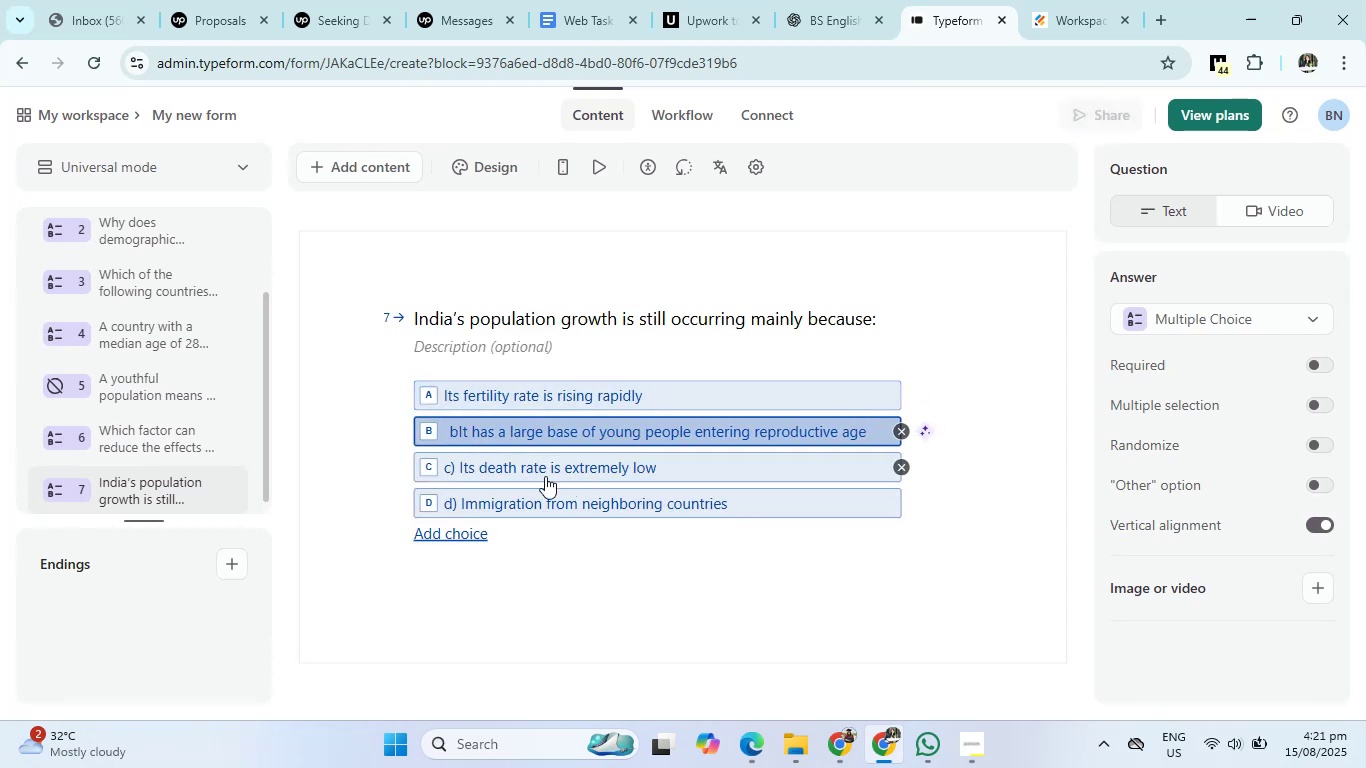 
key(Backspace)
 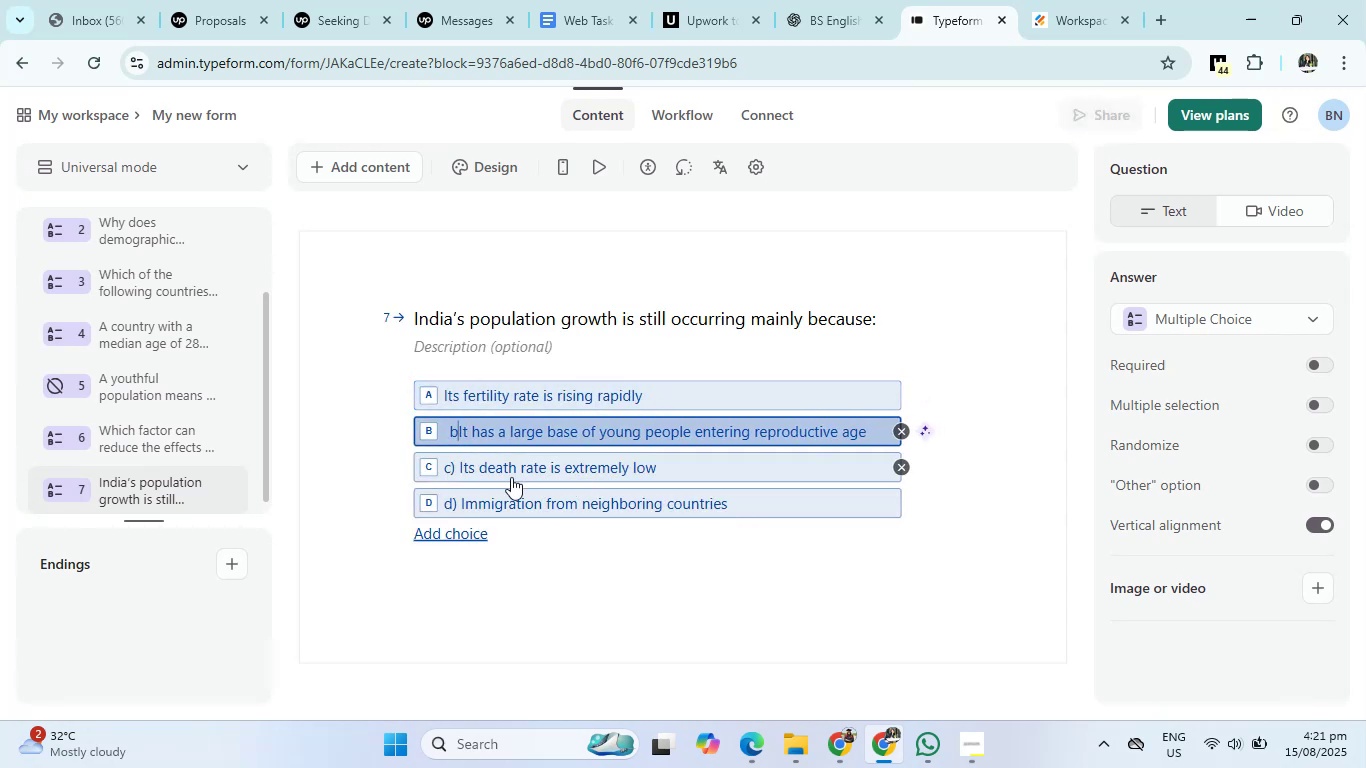 
key(Backspace)
 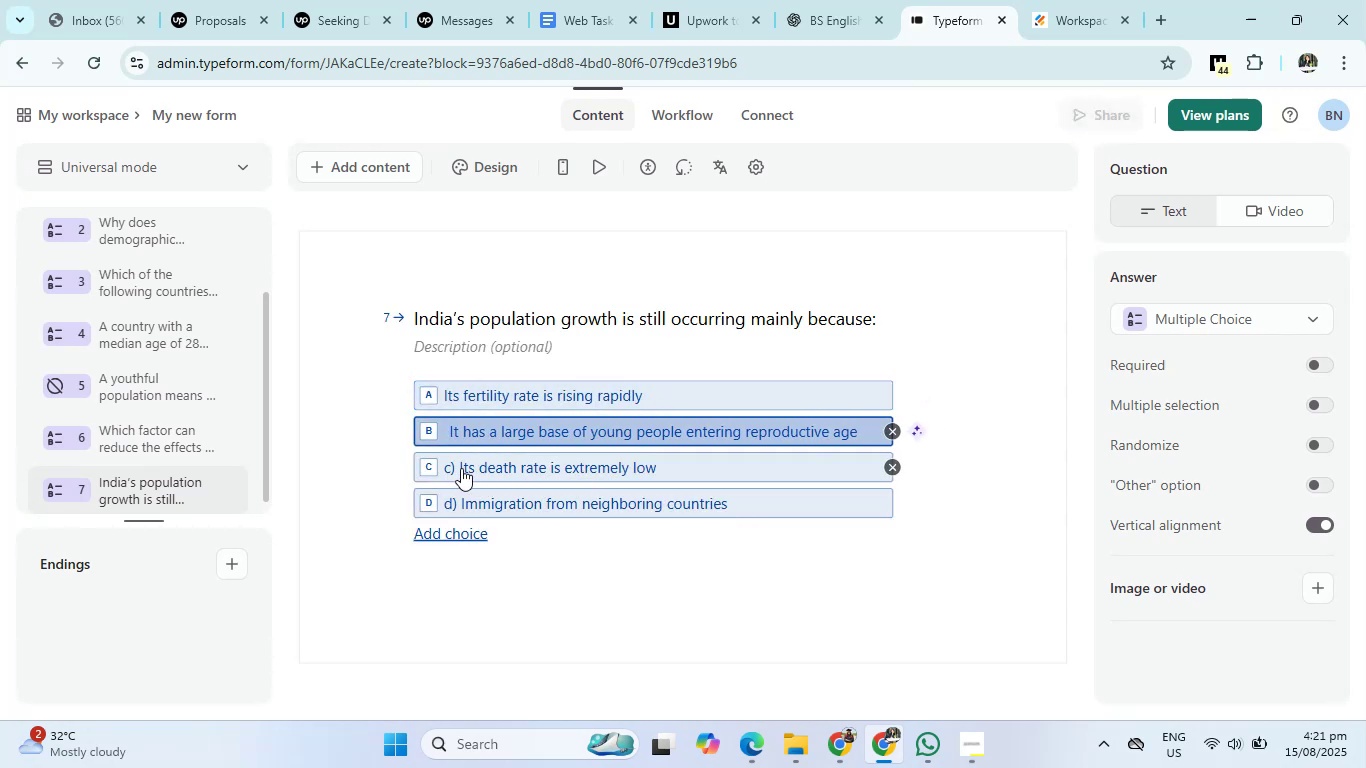 
left_click([461, 468])
 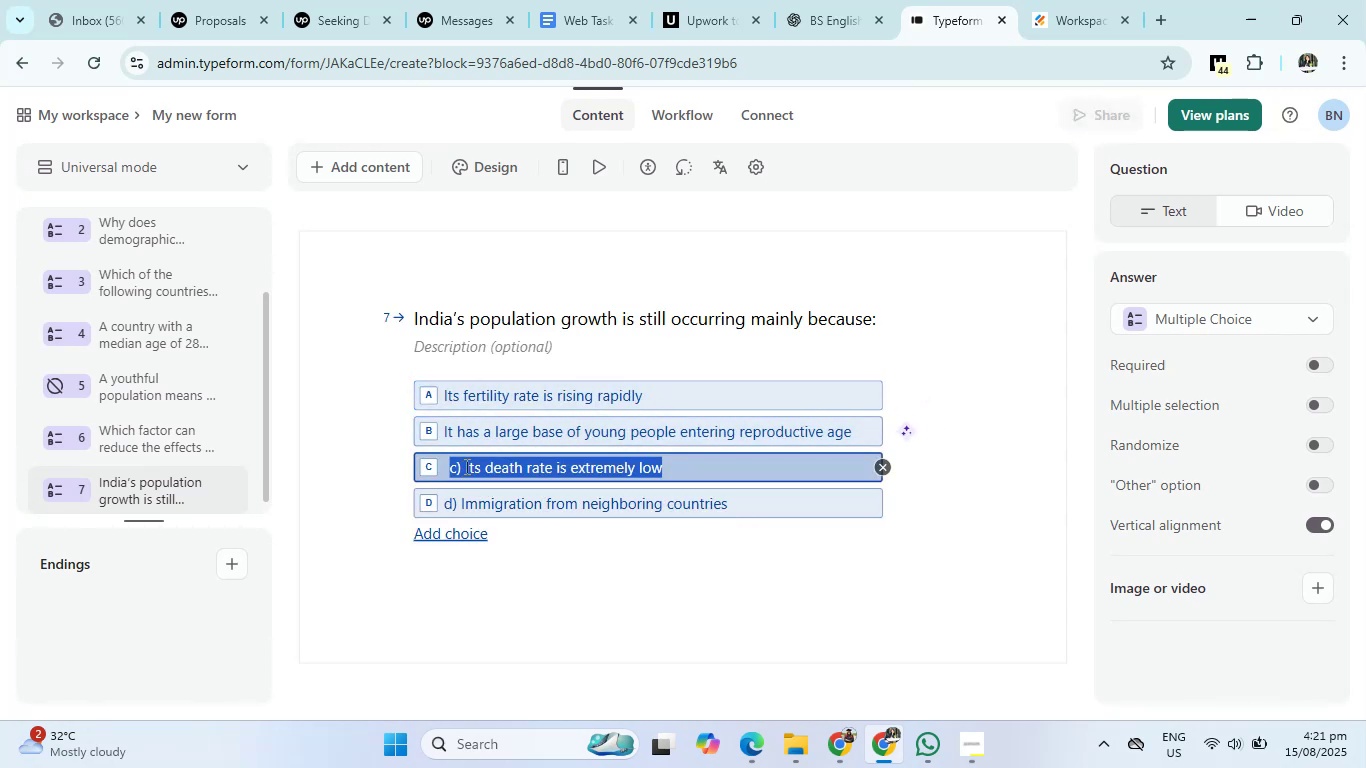 
left_click([466, 466])
 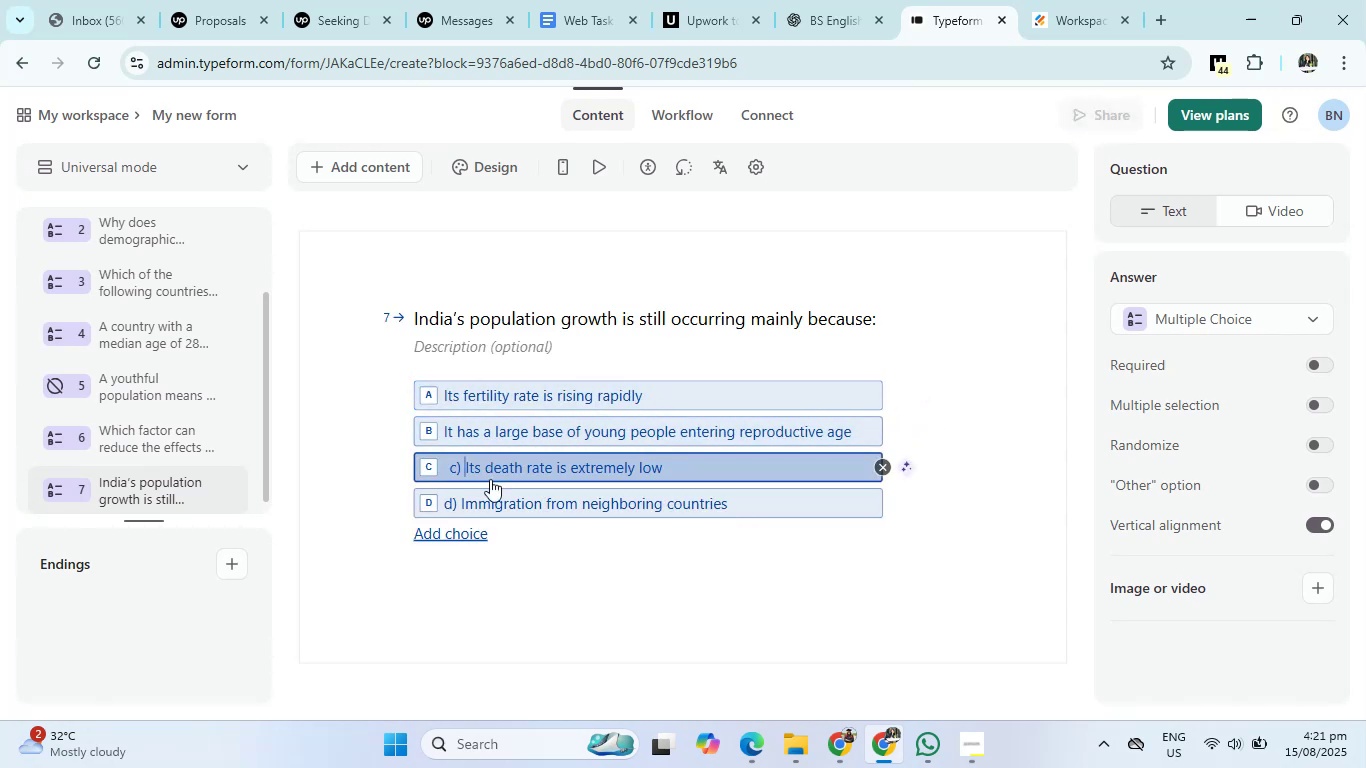 
key(Backspace)
 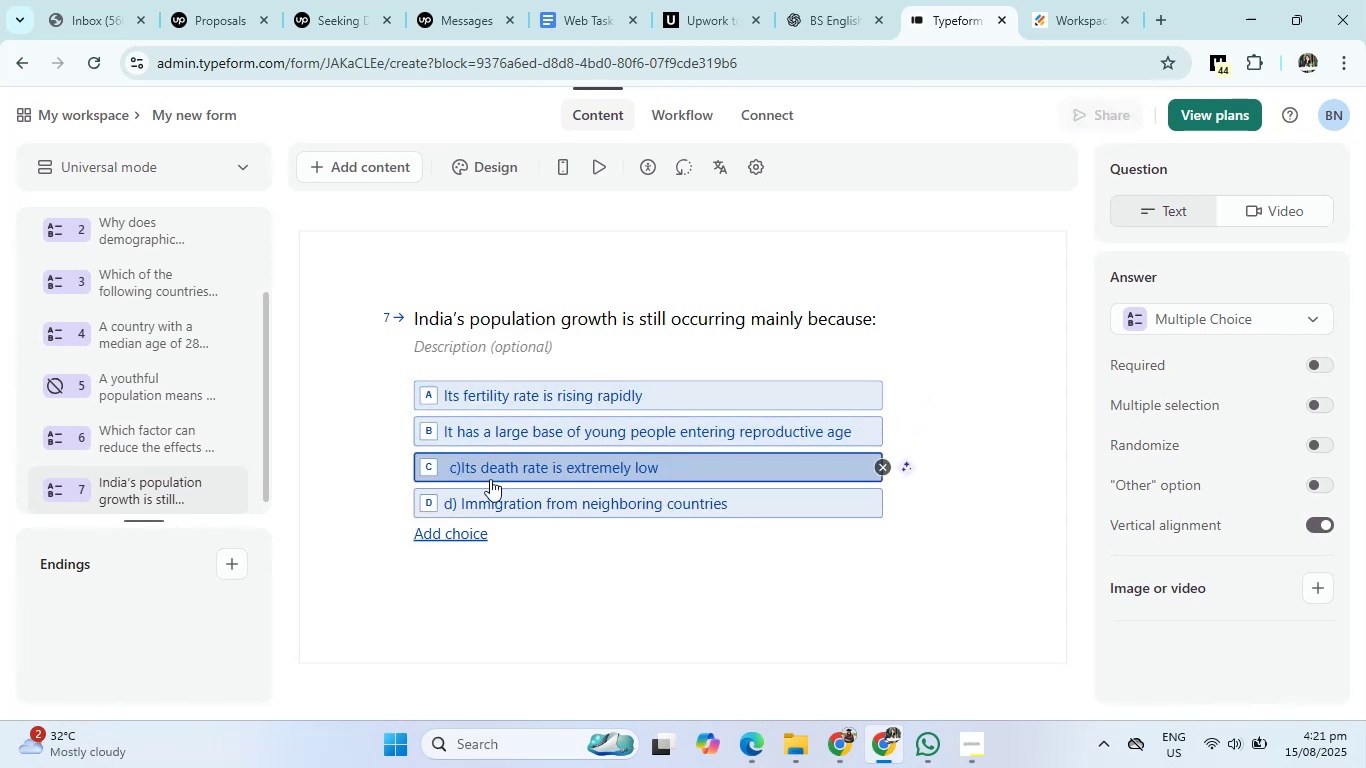 
key(Backspace)
 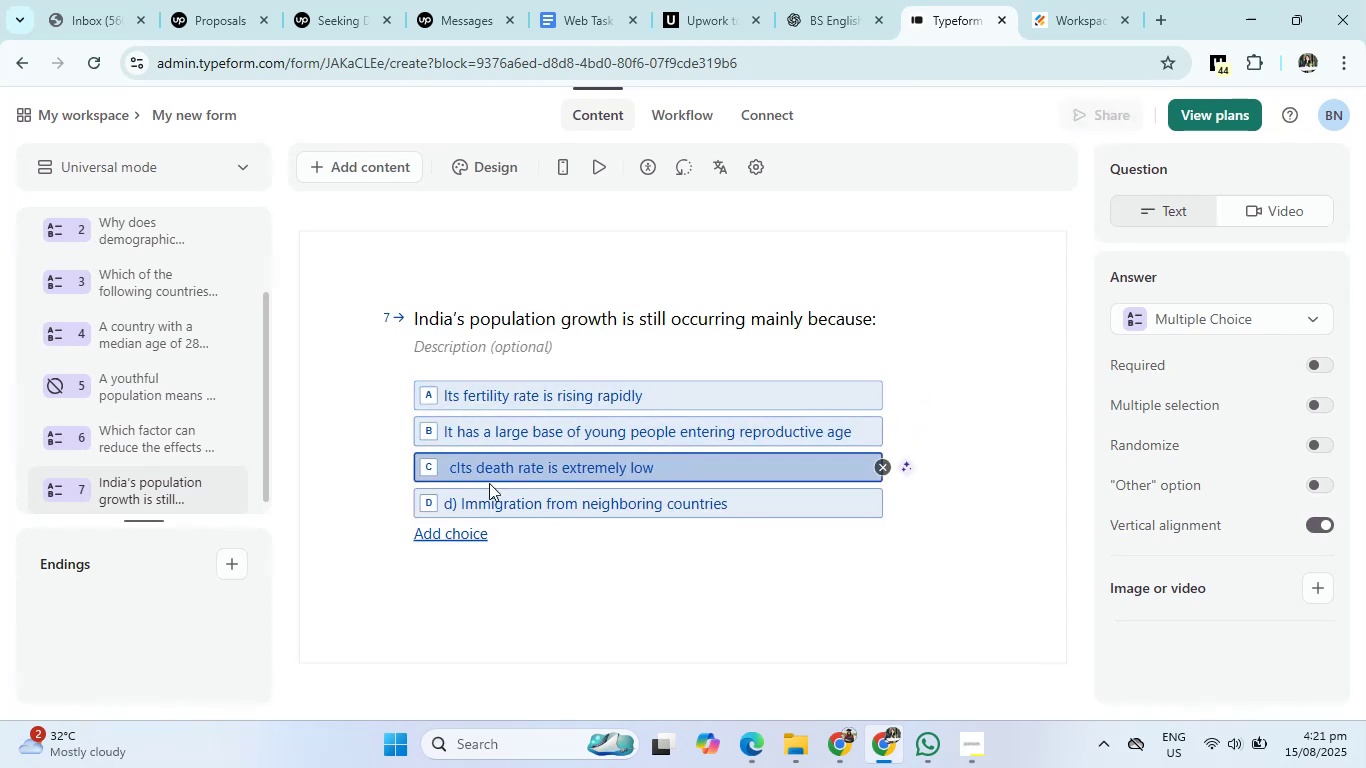 
key(Backspace)
 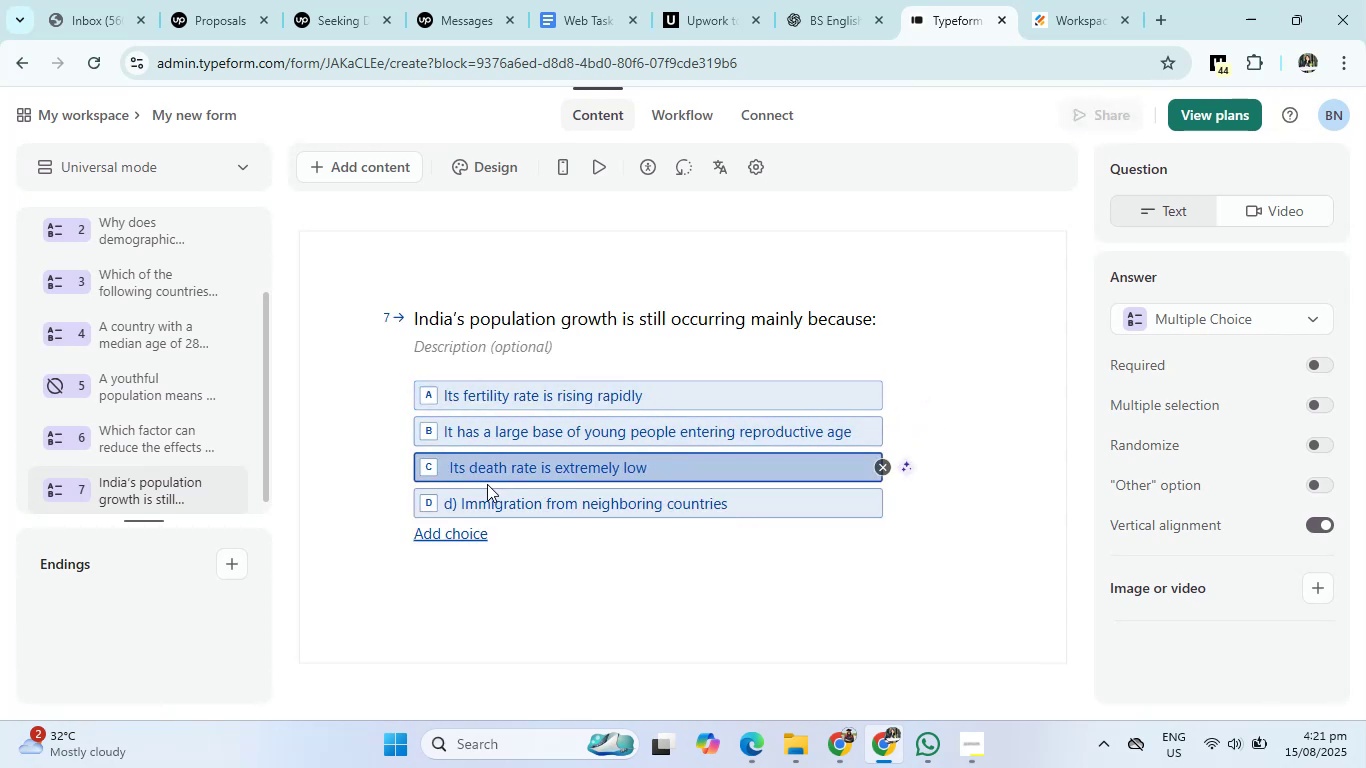 
key(Backspace)
 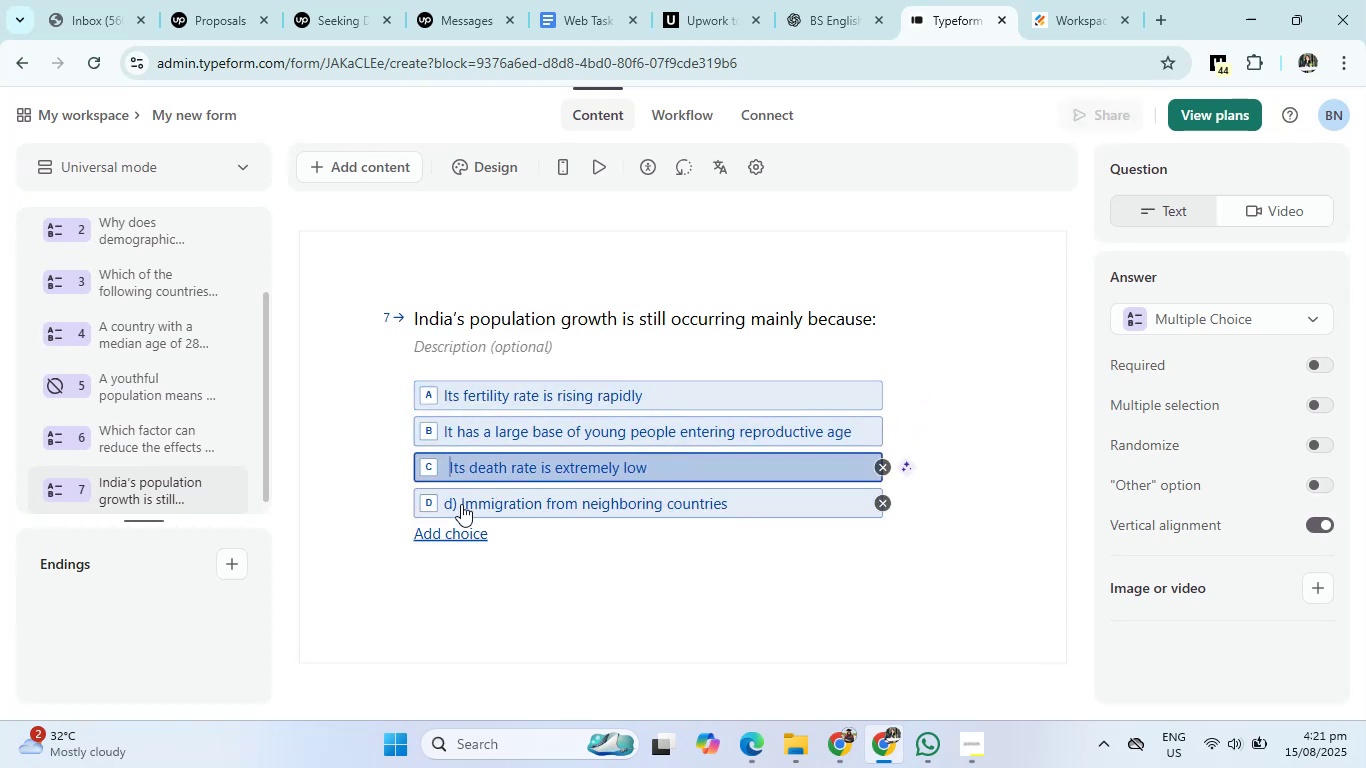 
left_click([461, 504])
 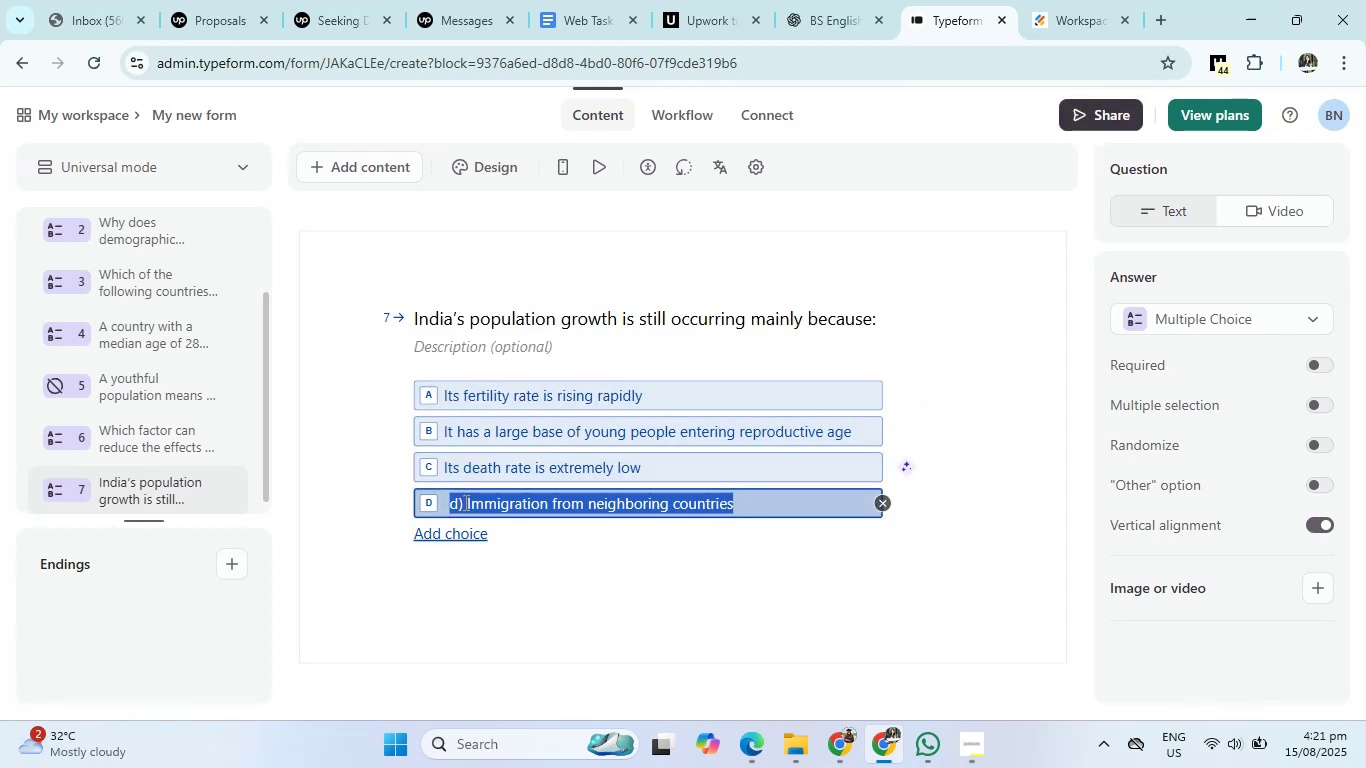 
left_click([464, 502])
 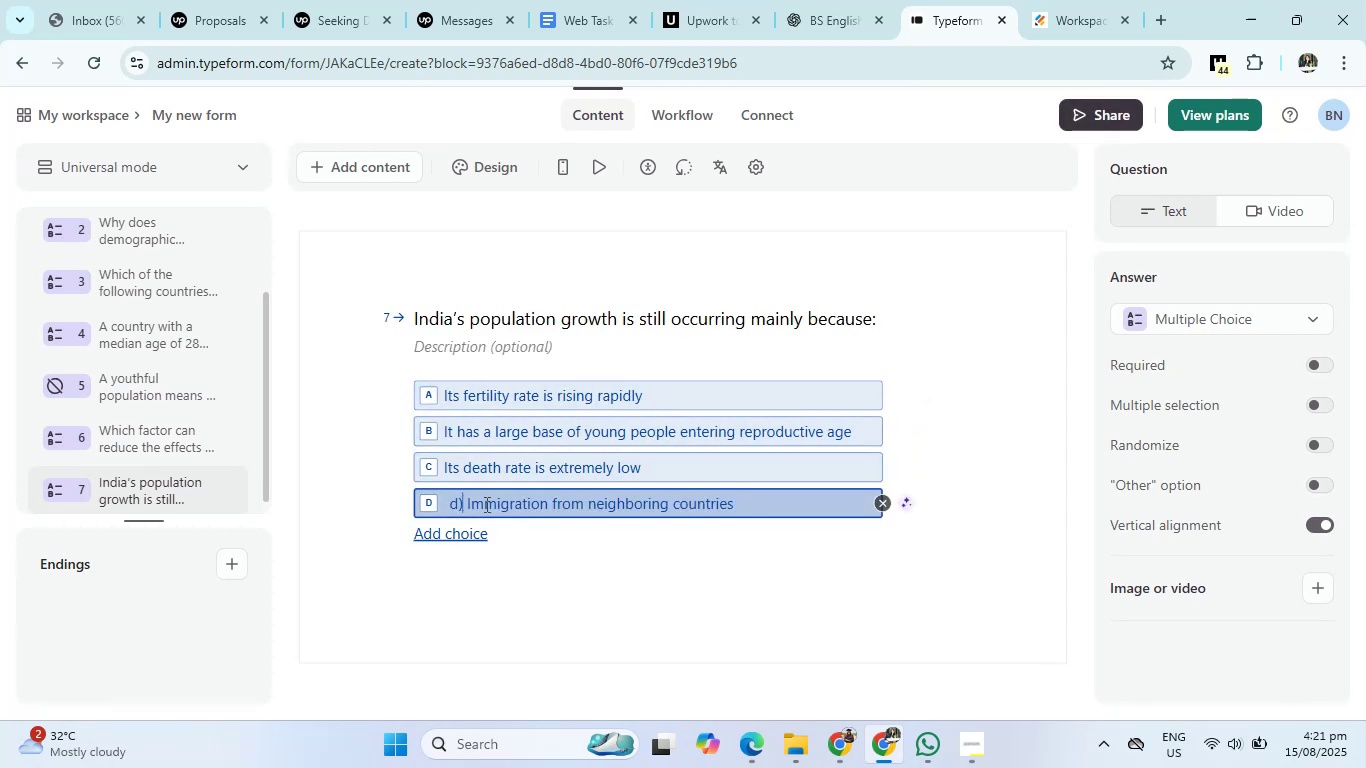 
key(Backspace)
 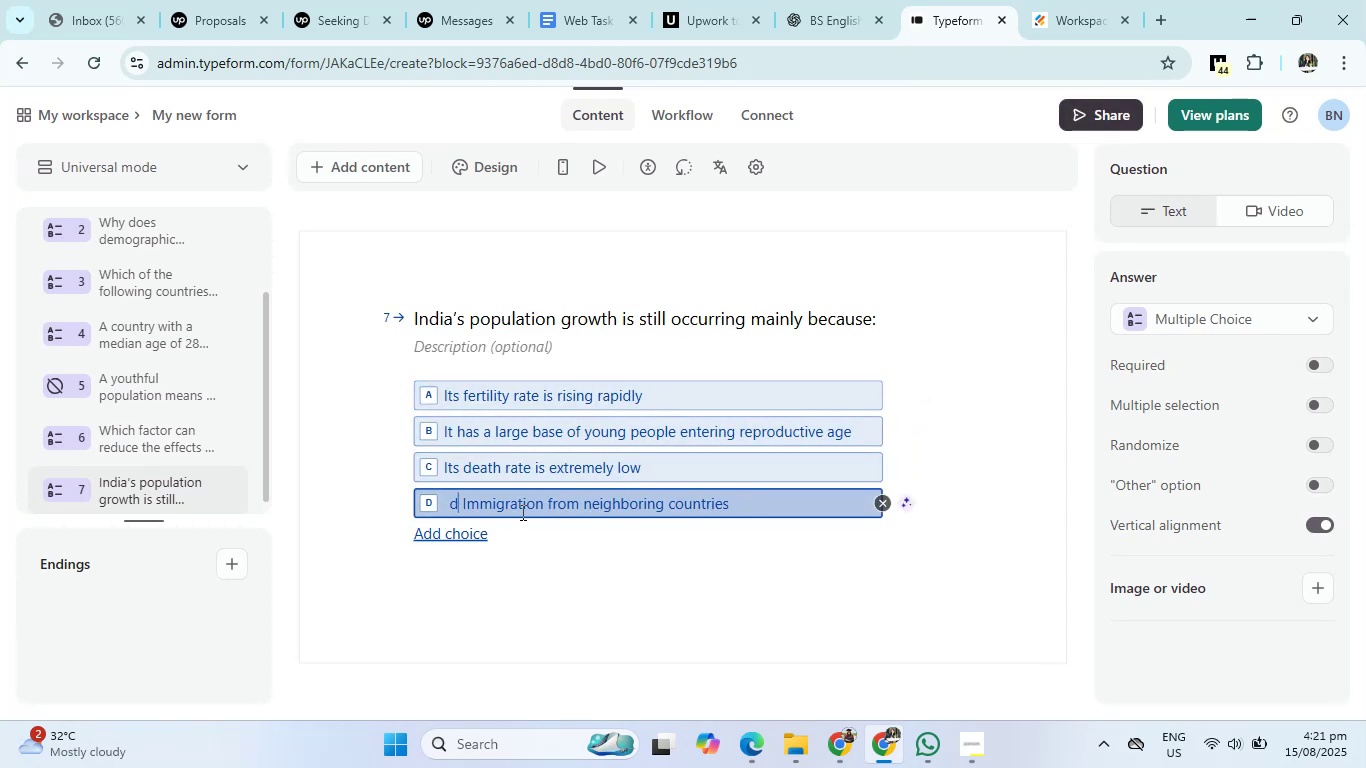 
key(Backspace)
 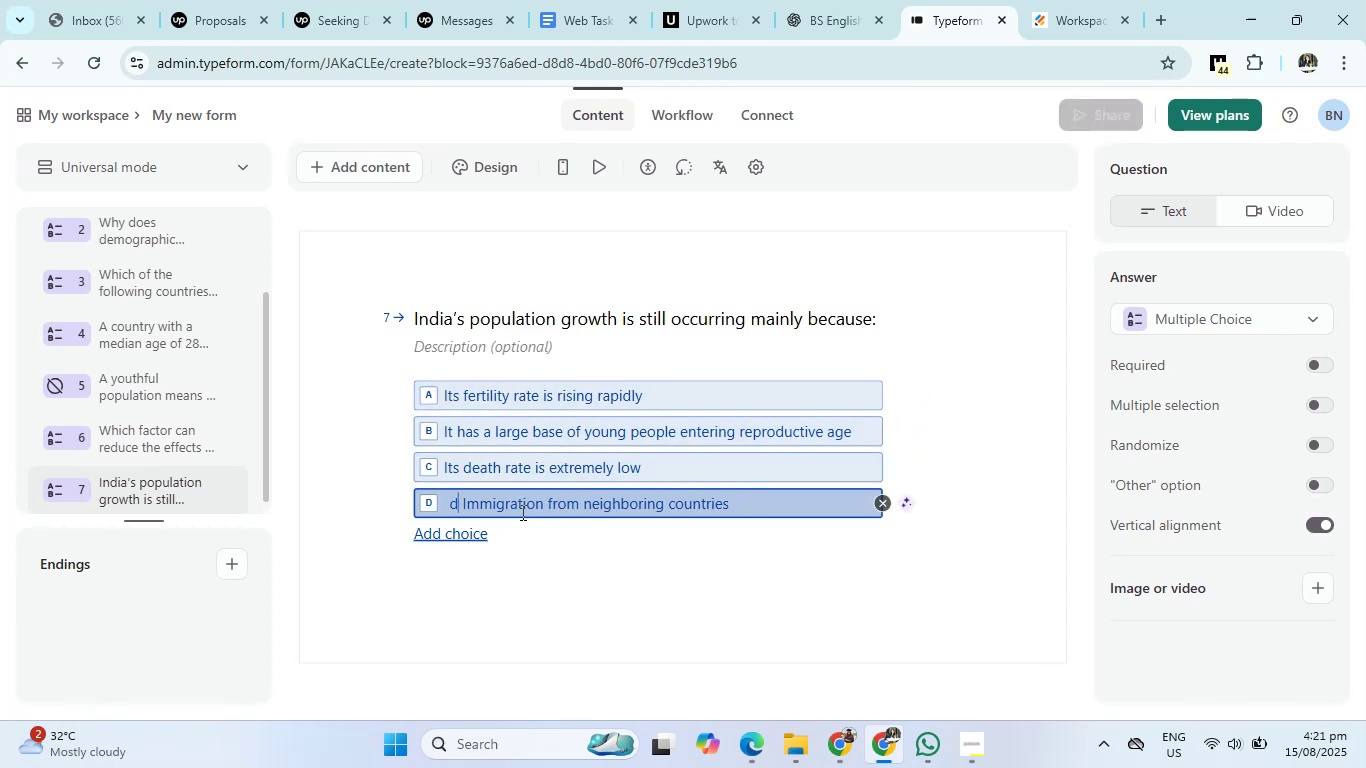 
key(Backspace)
 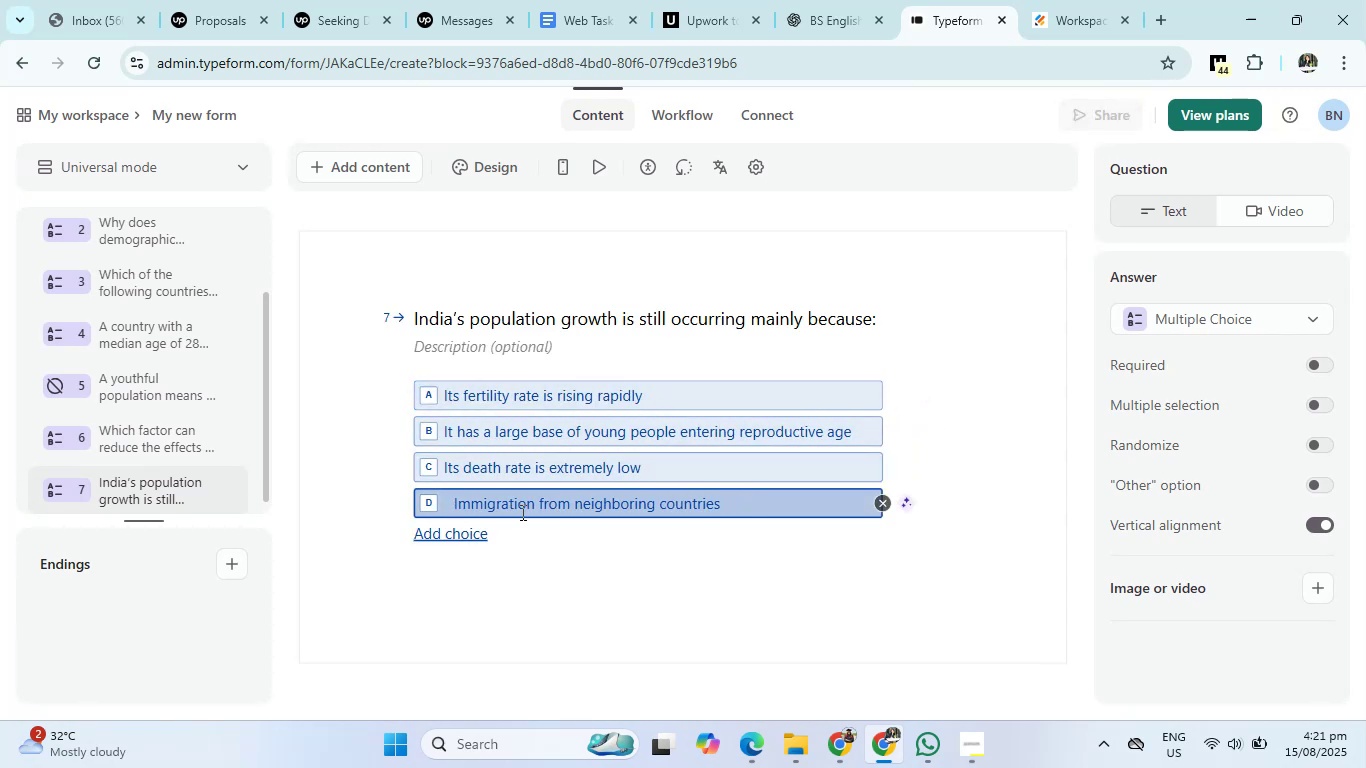 
key(Backspace)
 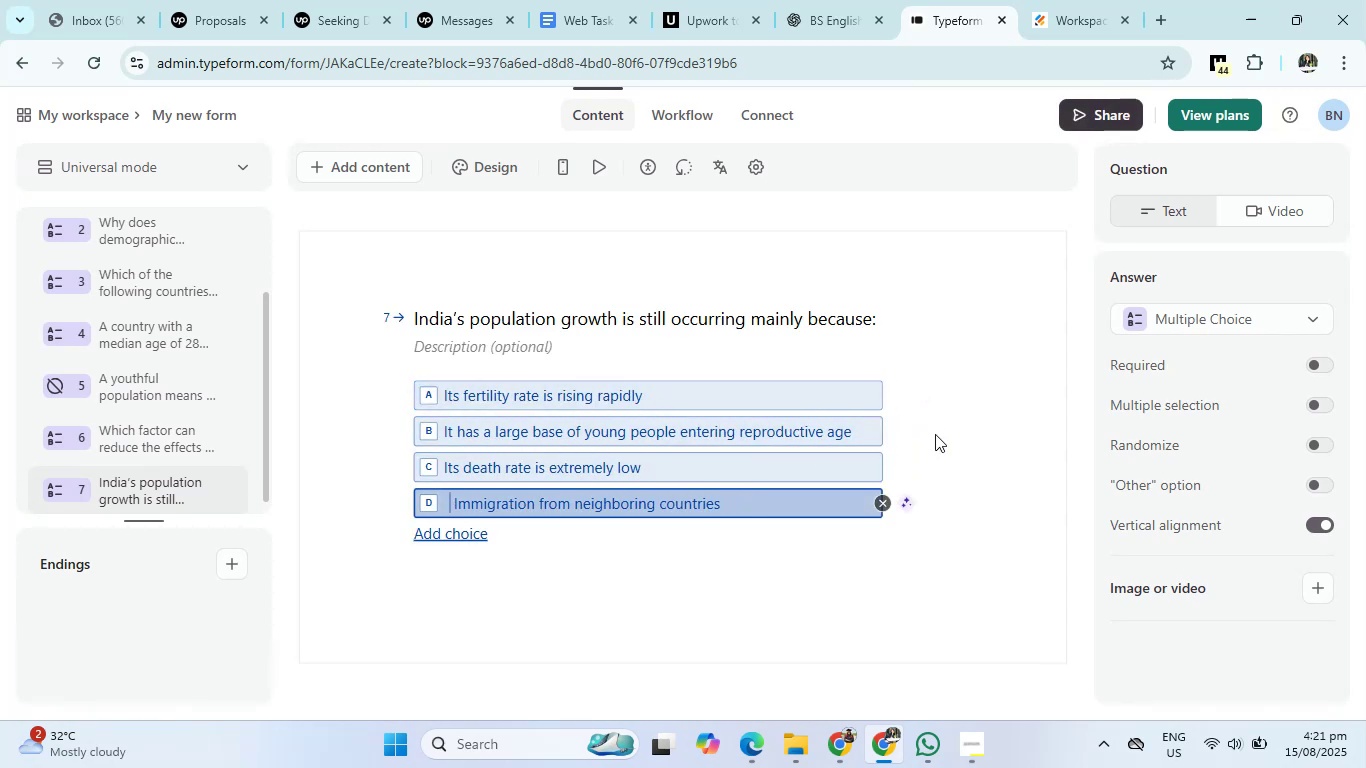 
left_click([935, 434])
 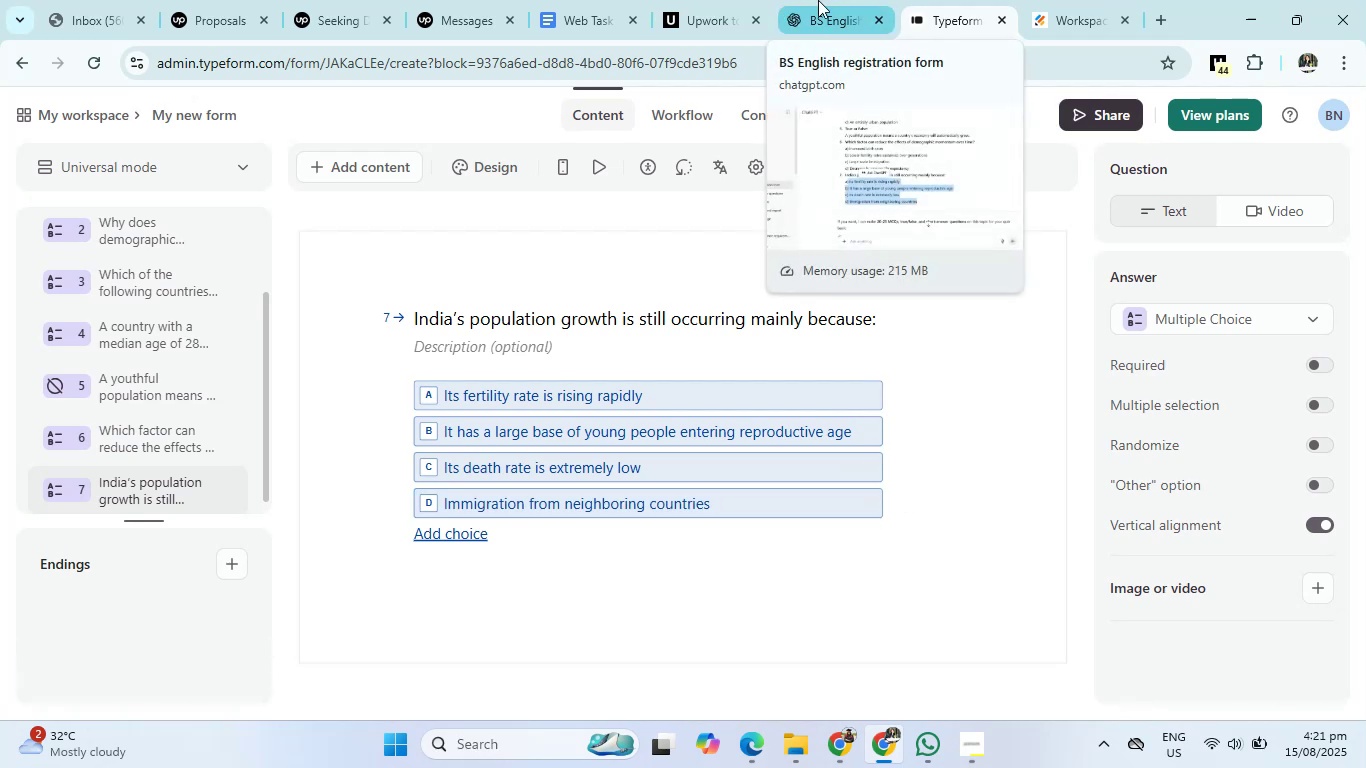 
left_click([818, 0])
 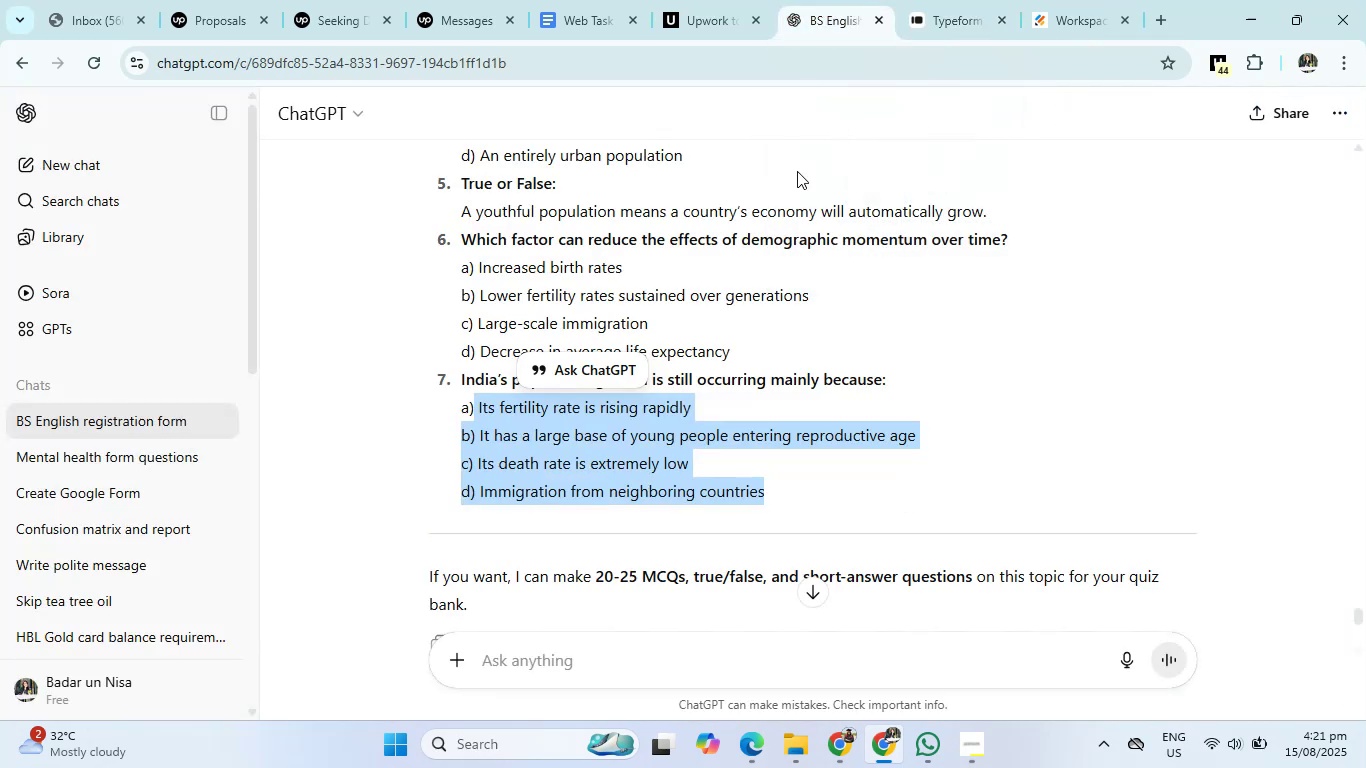 
scroll: coordinate [801, 318], scroll_direction: down, amount: 3.0
 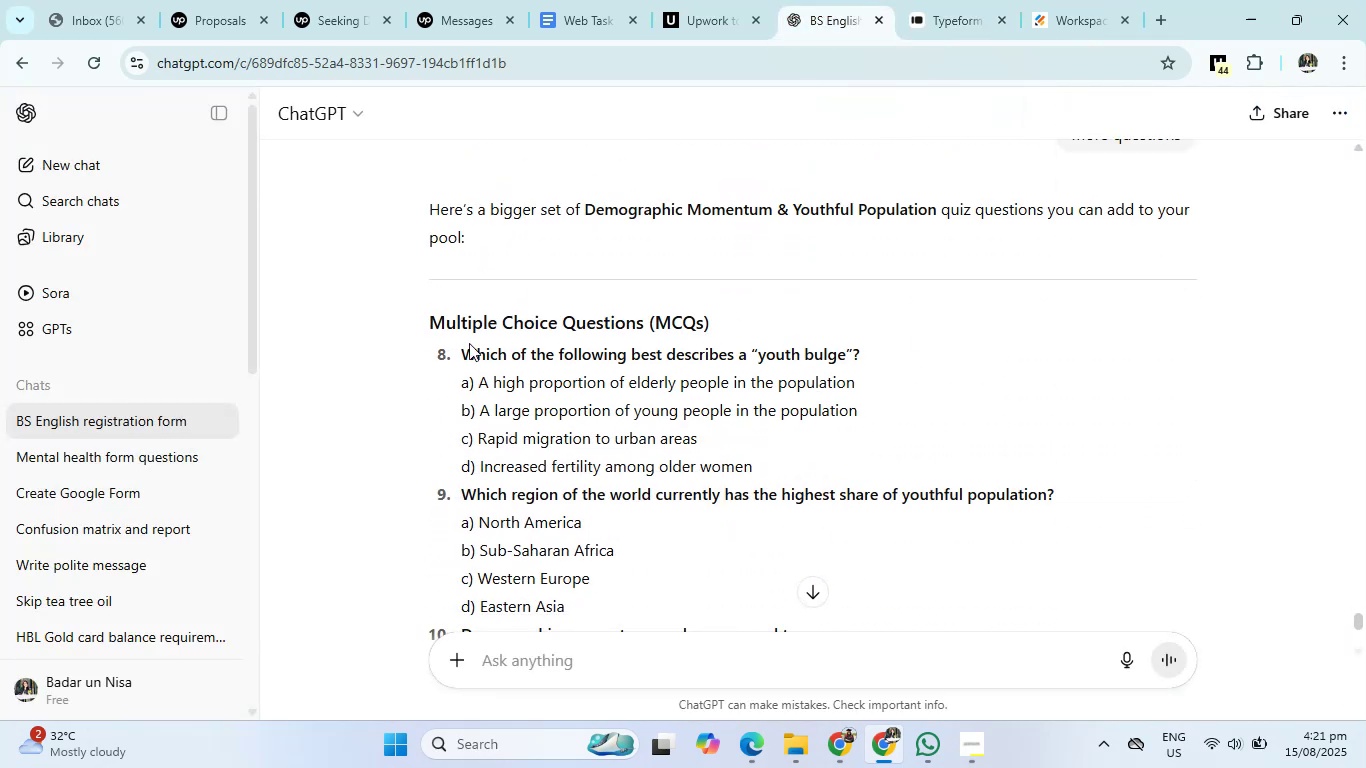 
left_click_drag(start_coordinate=[459, 350], to_coordinate=[908, 351])
 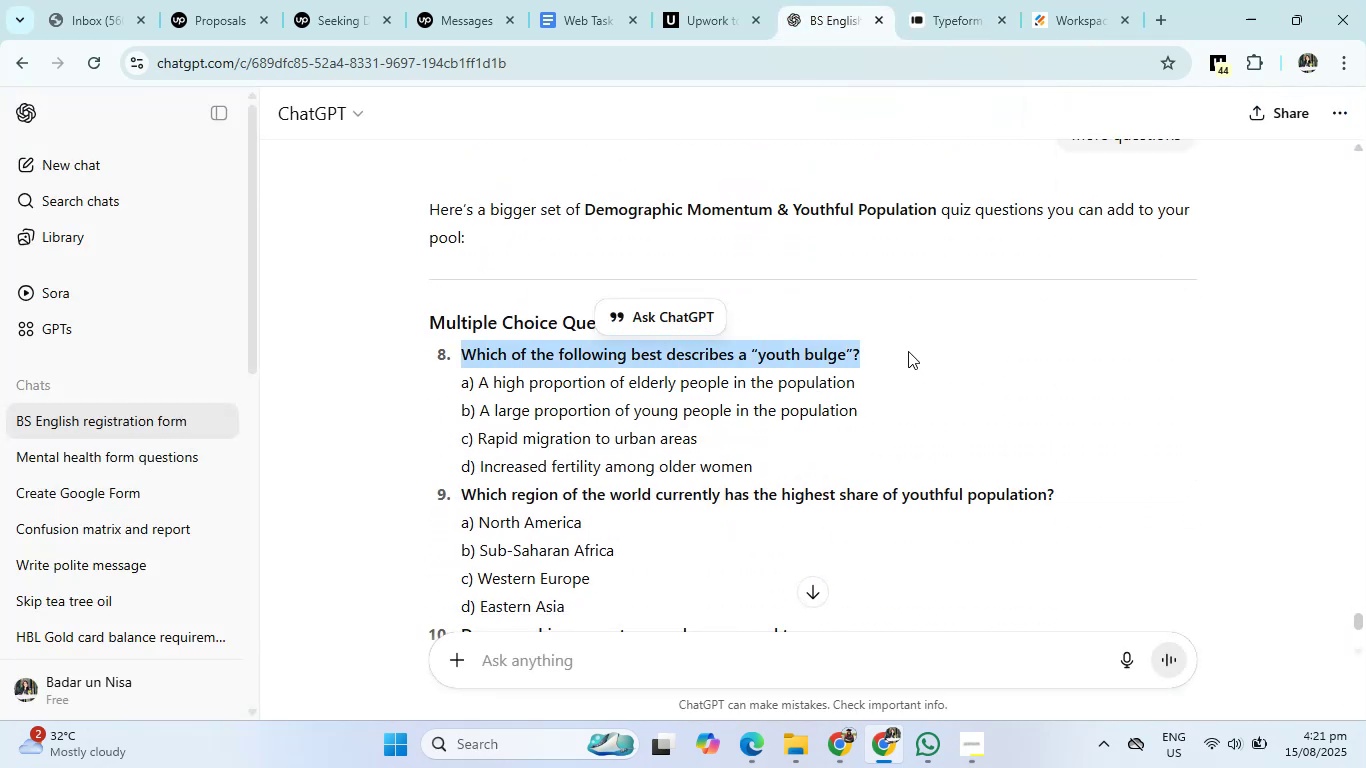 
key(Control+C)
 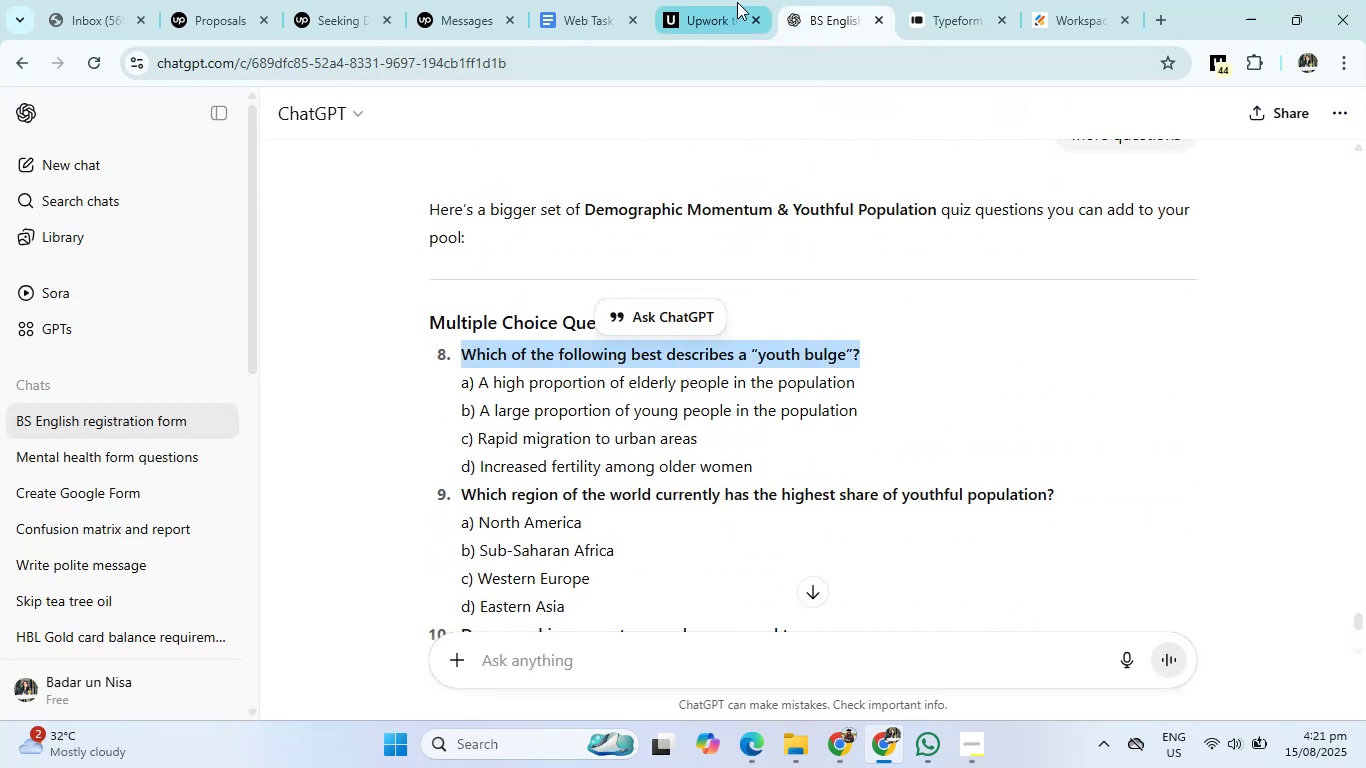 
left_click([916, 0])
 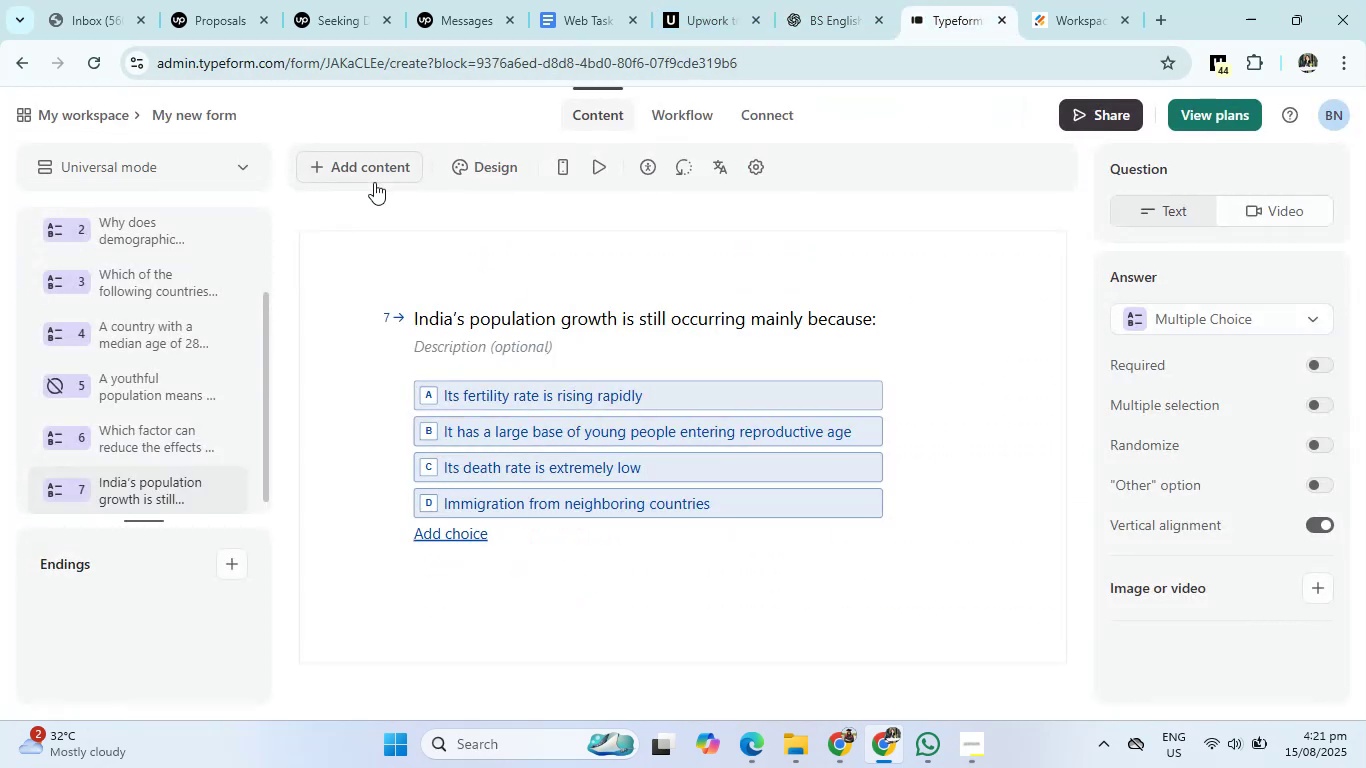 
left_click([374, 182])
 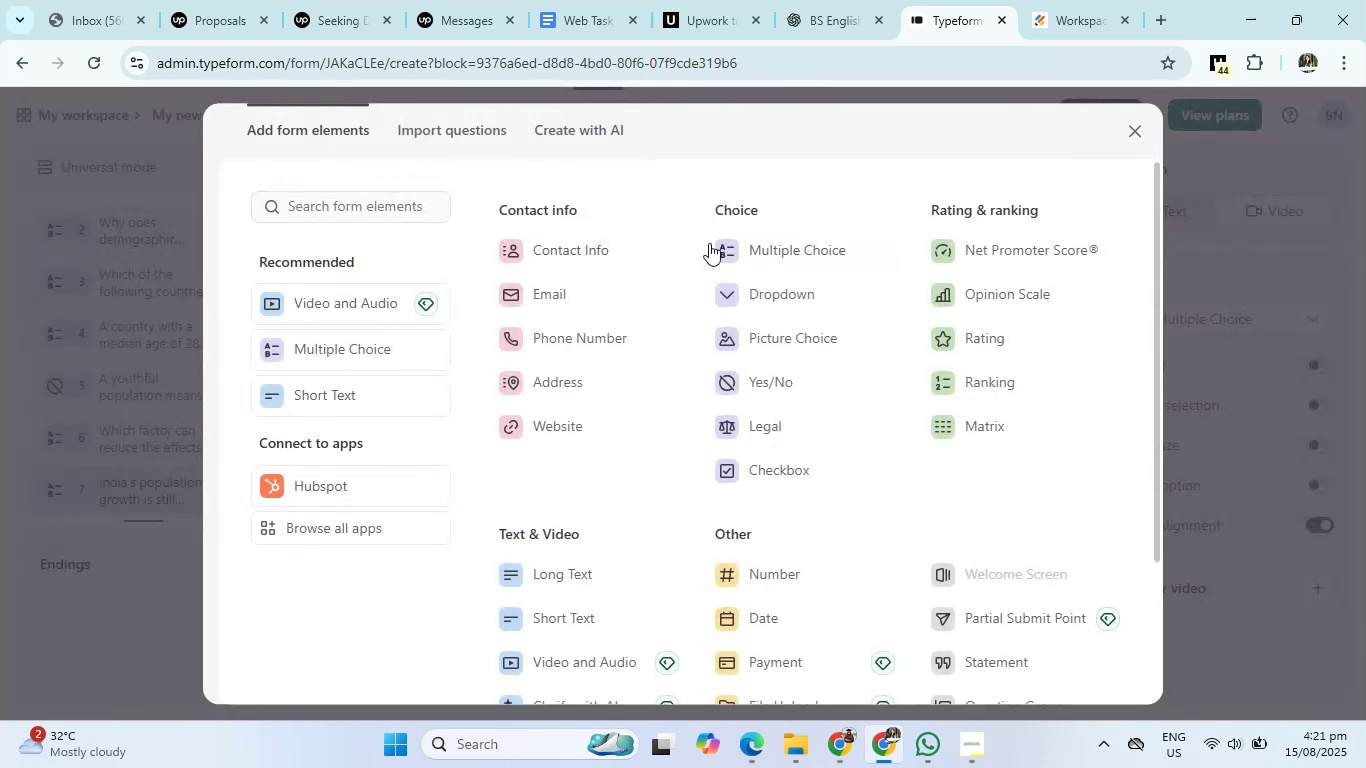 
left_click([744, 254])
 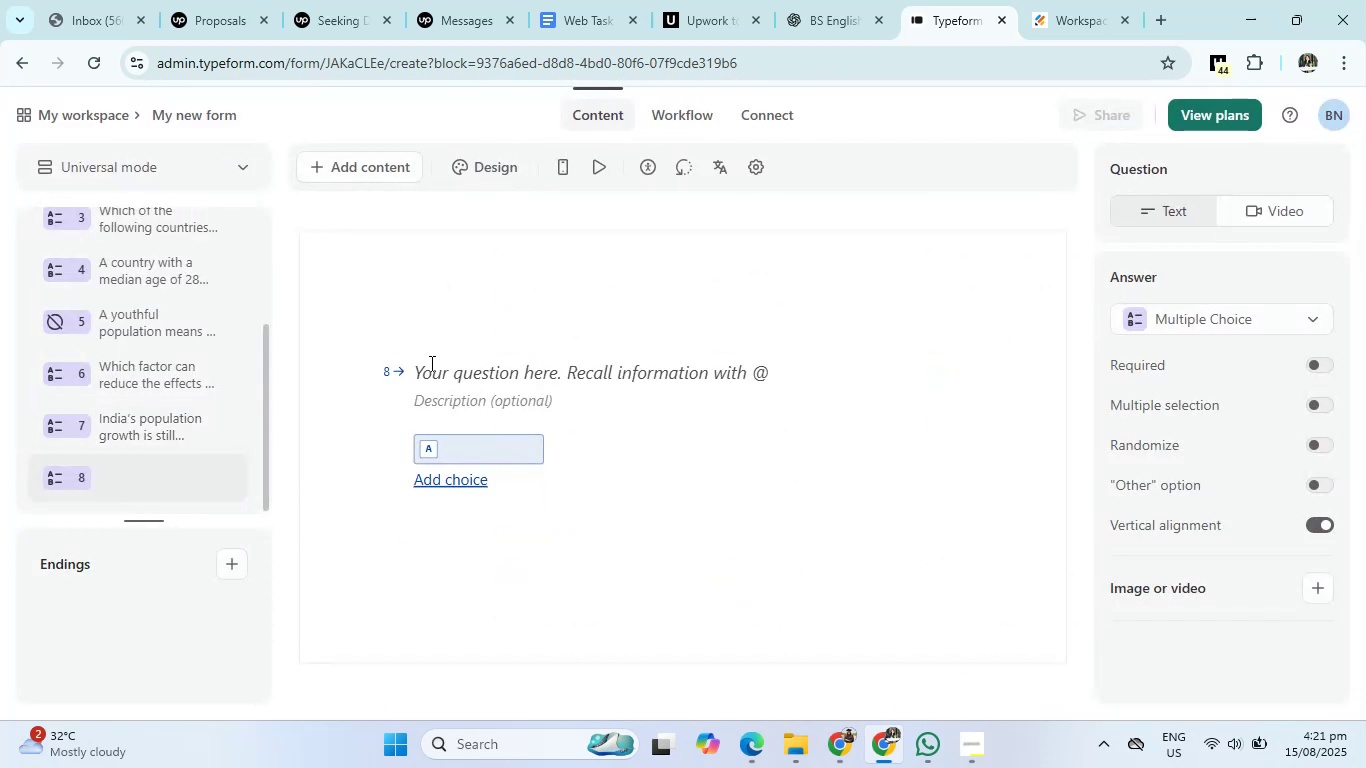 
left_click([430, 373])
 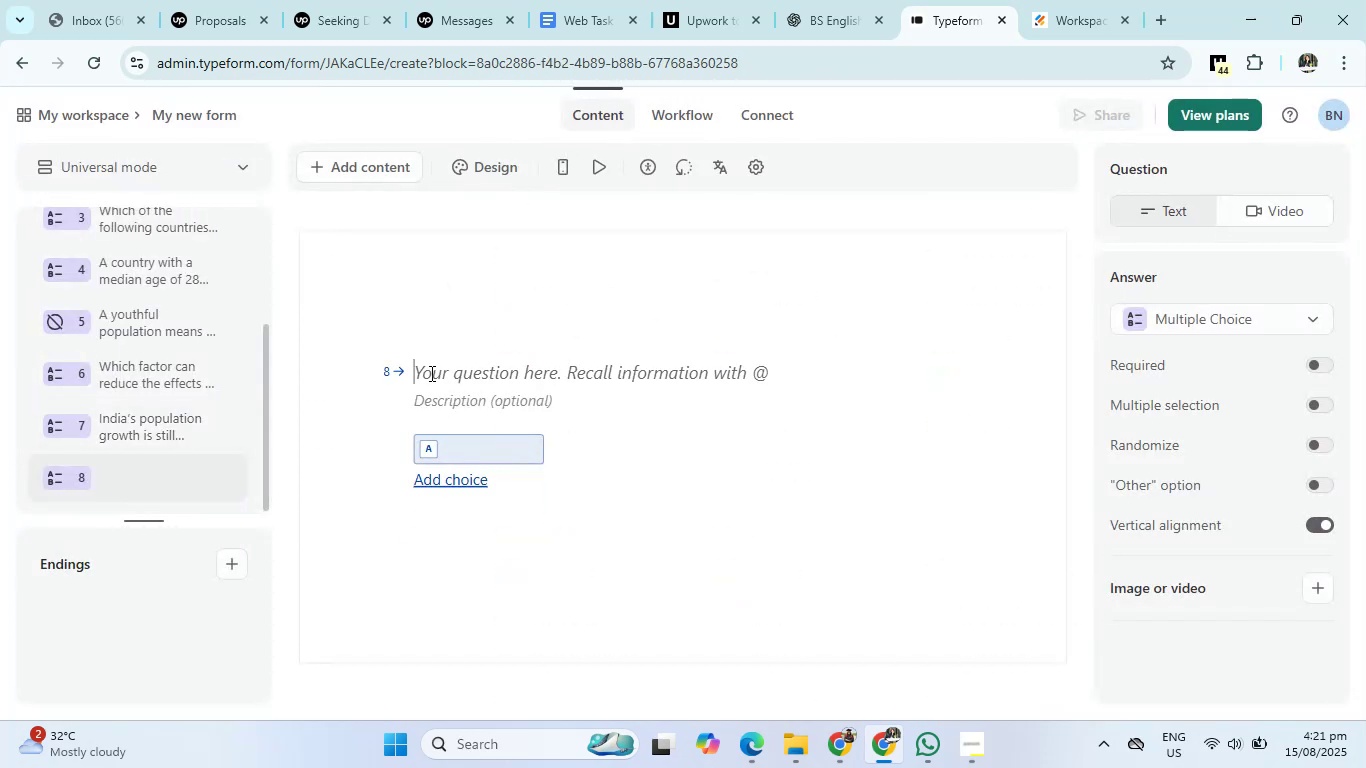 
key(Control+V)
 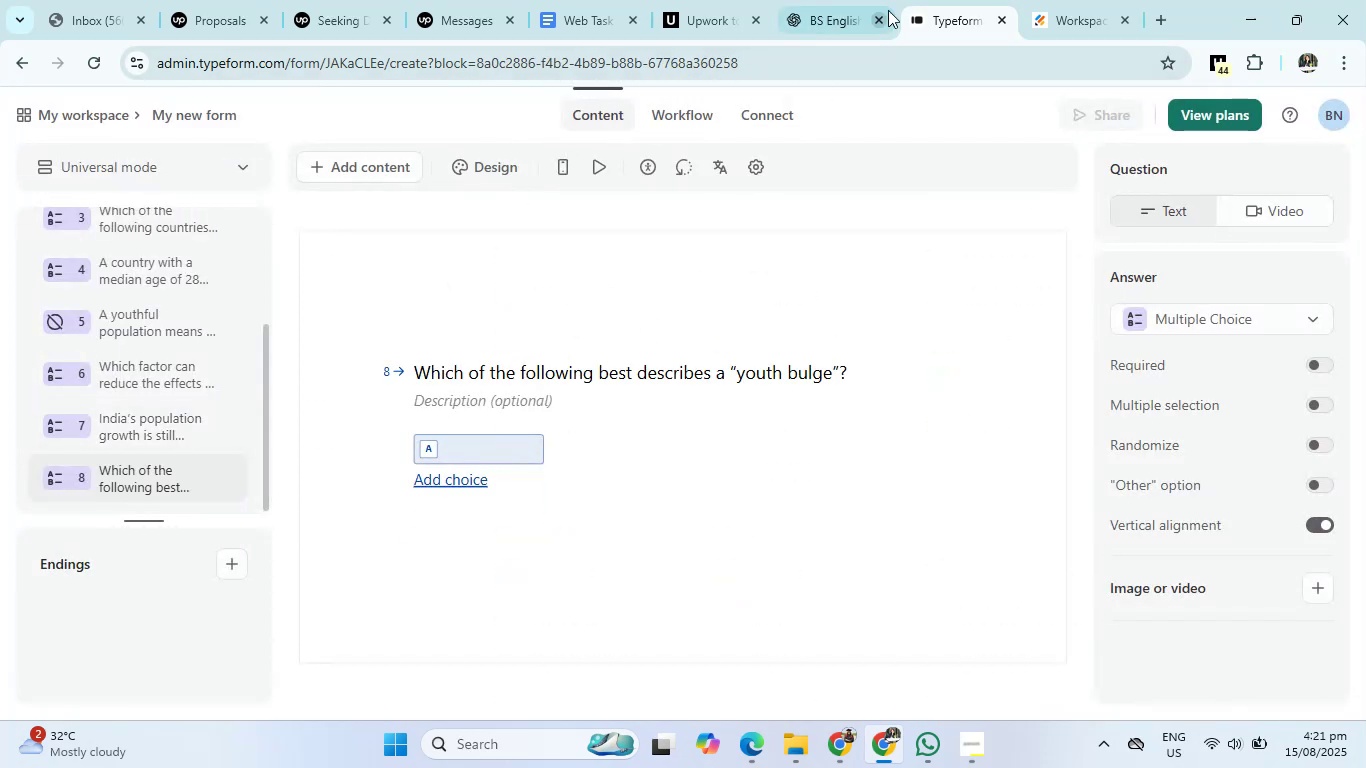 
left_click([838, 0])
 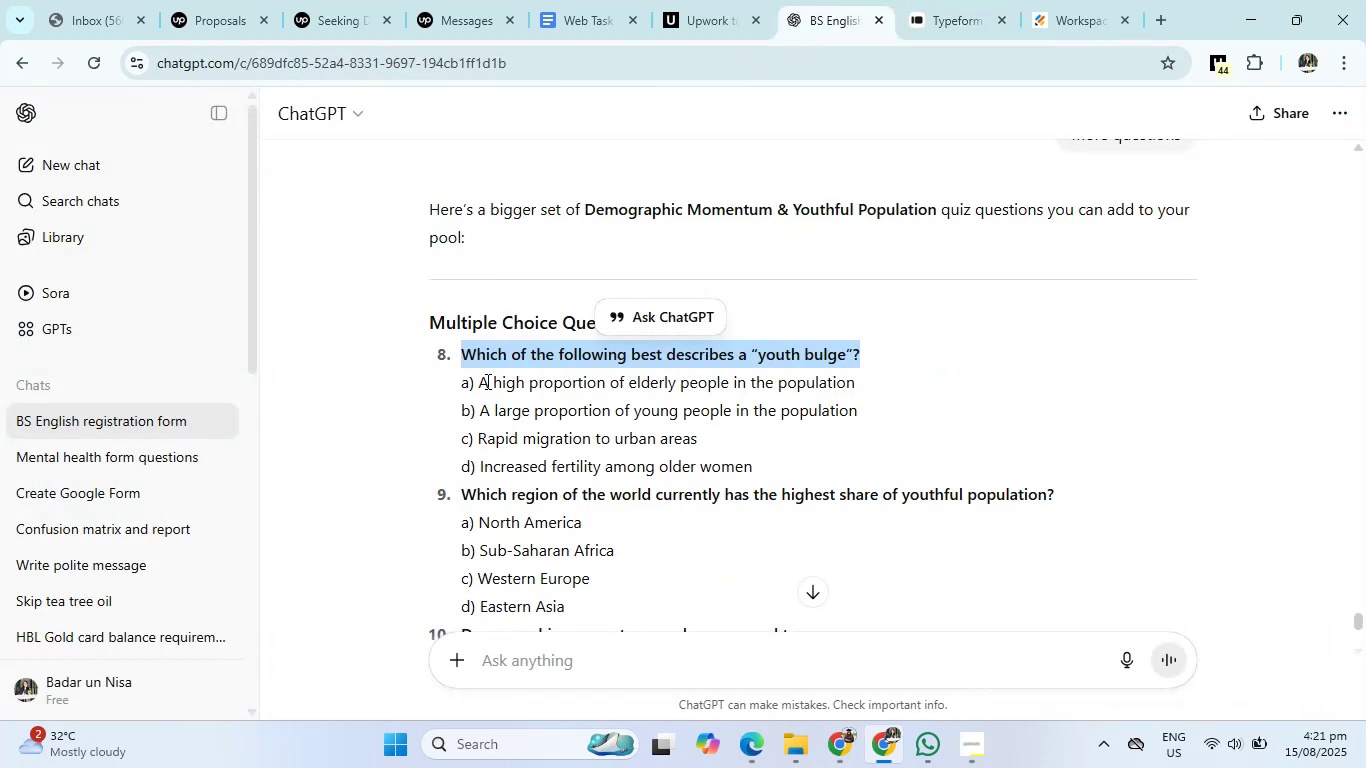 
left_click_drag(start_coordinate=[477, 388], to_coordinate=[756, 462])
 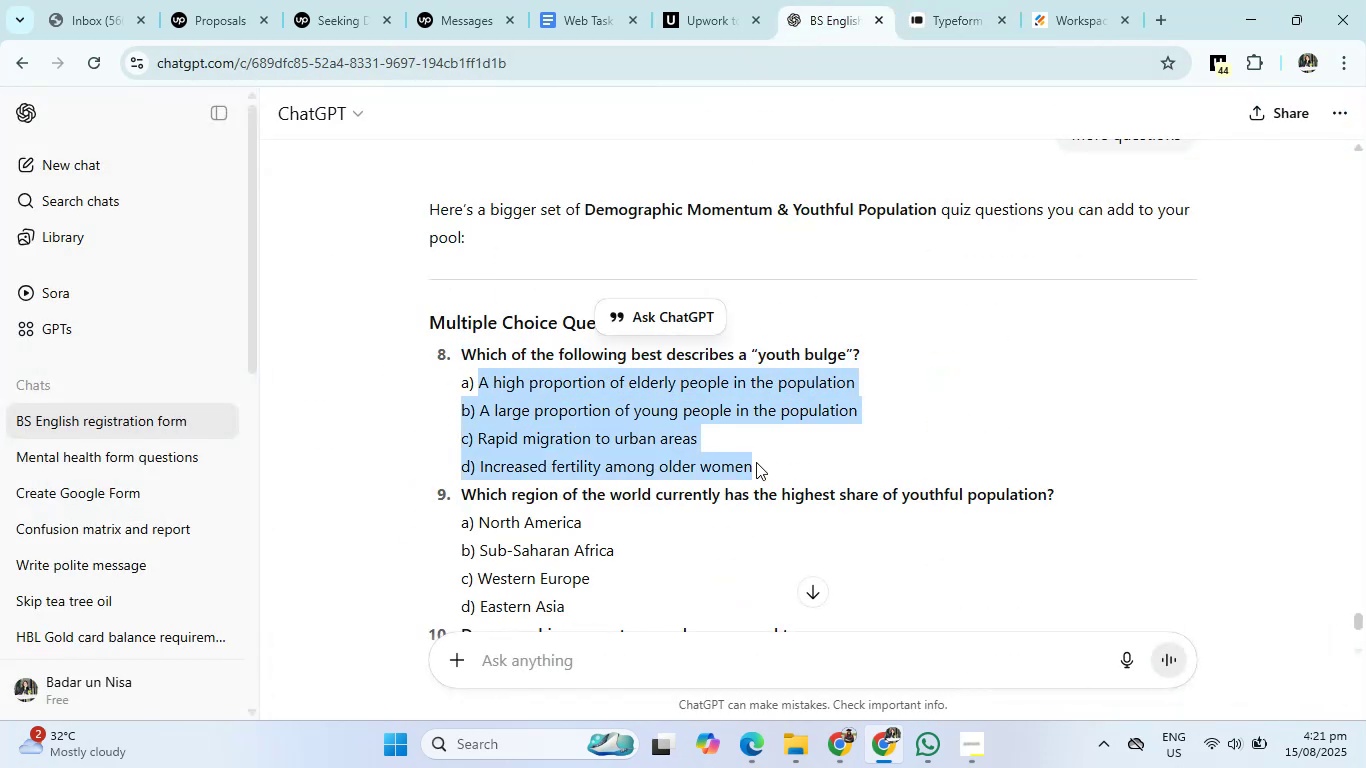 
key(Control+C)
 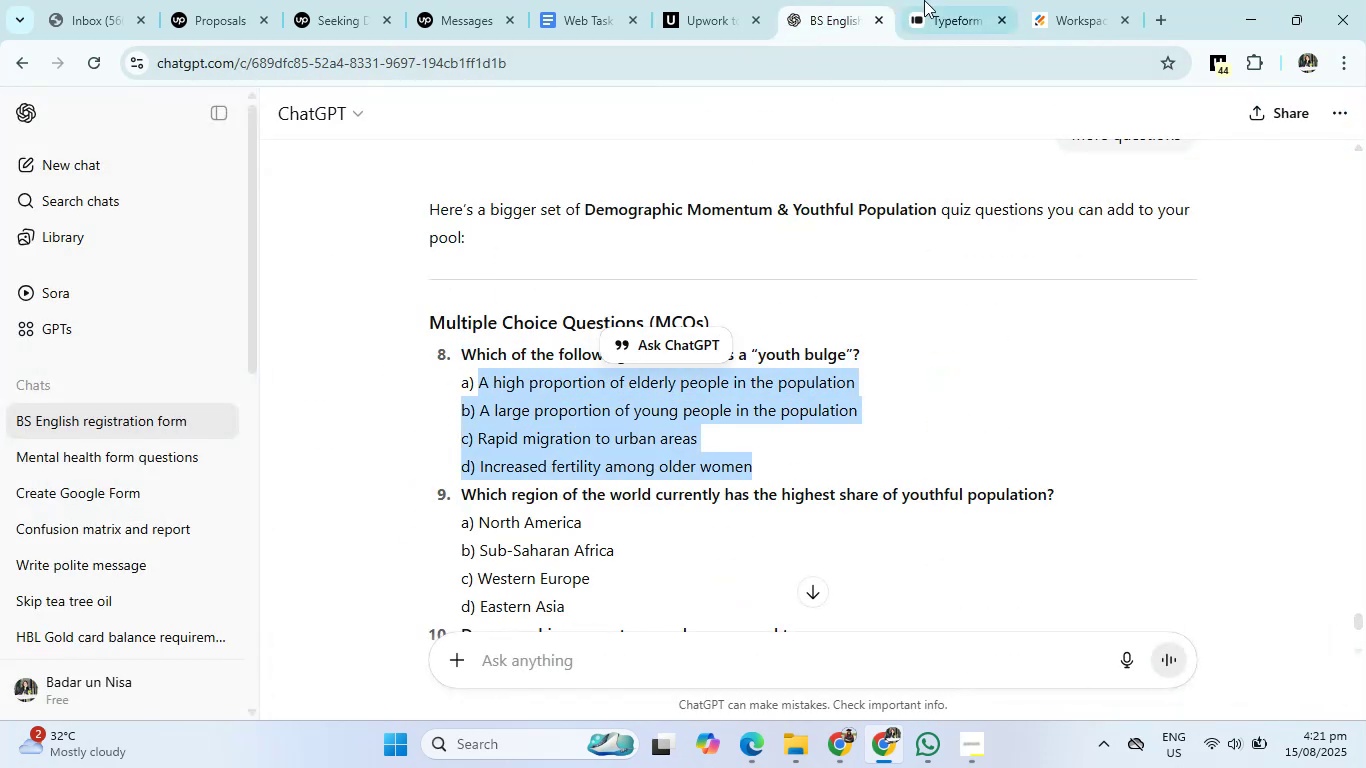 
left_click([936, 0])
 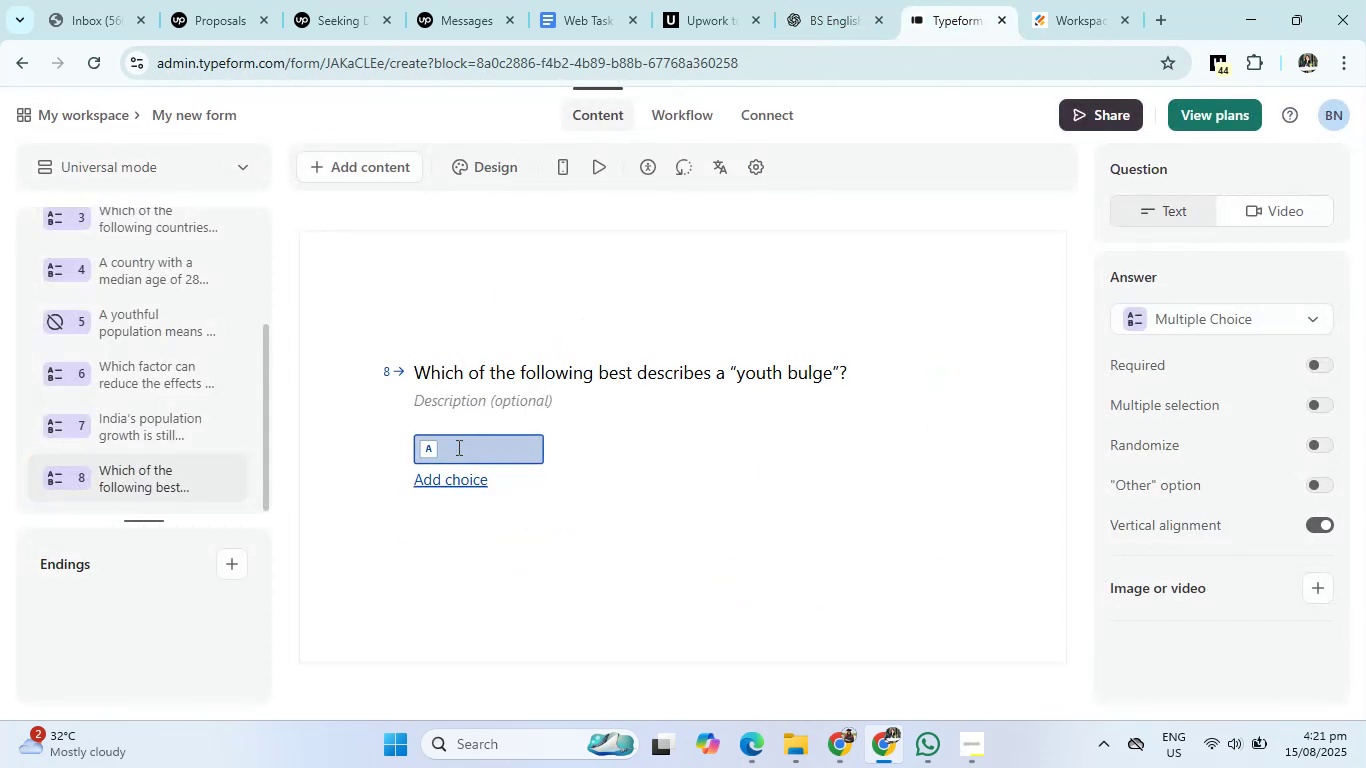 
double_click([466, 443])
 